 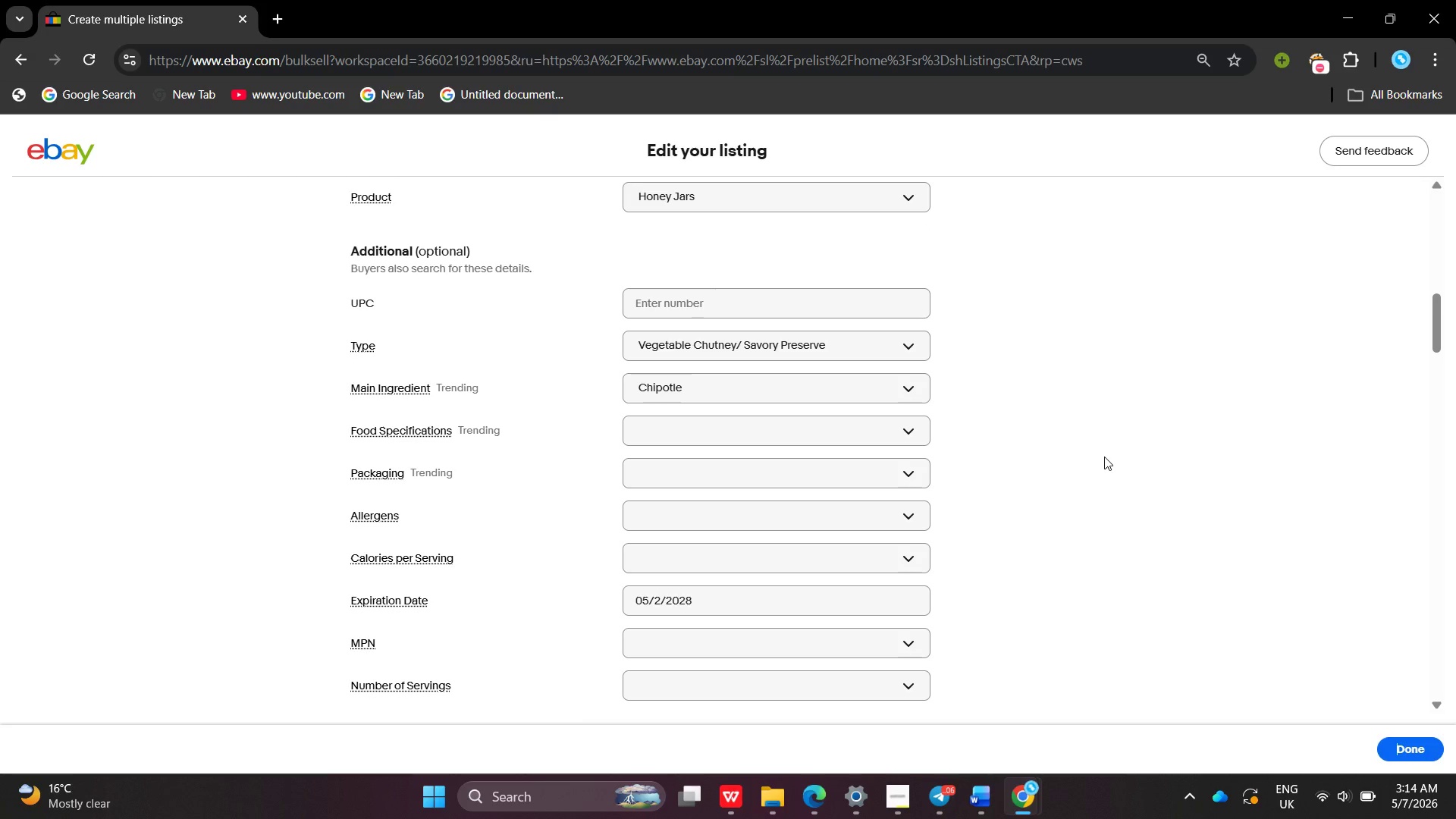 
key(Mute)
 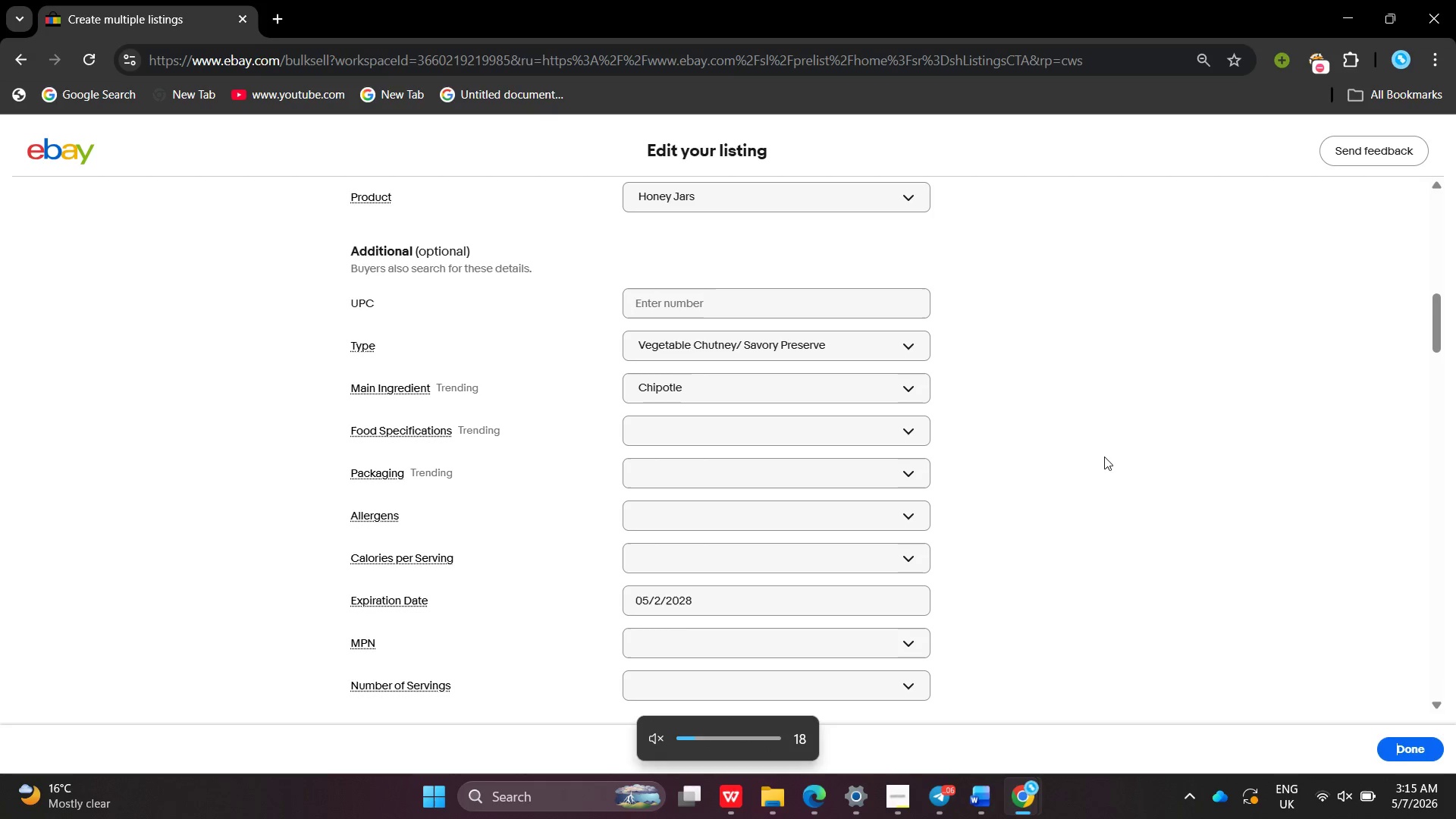 
key(Mute)
 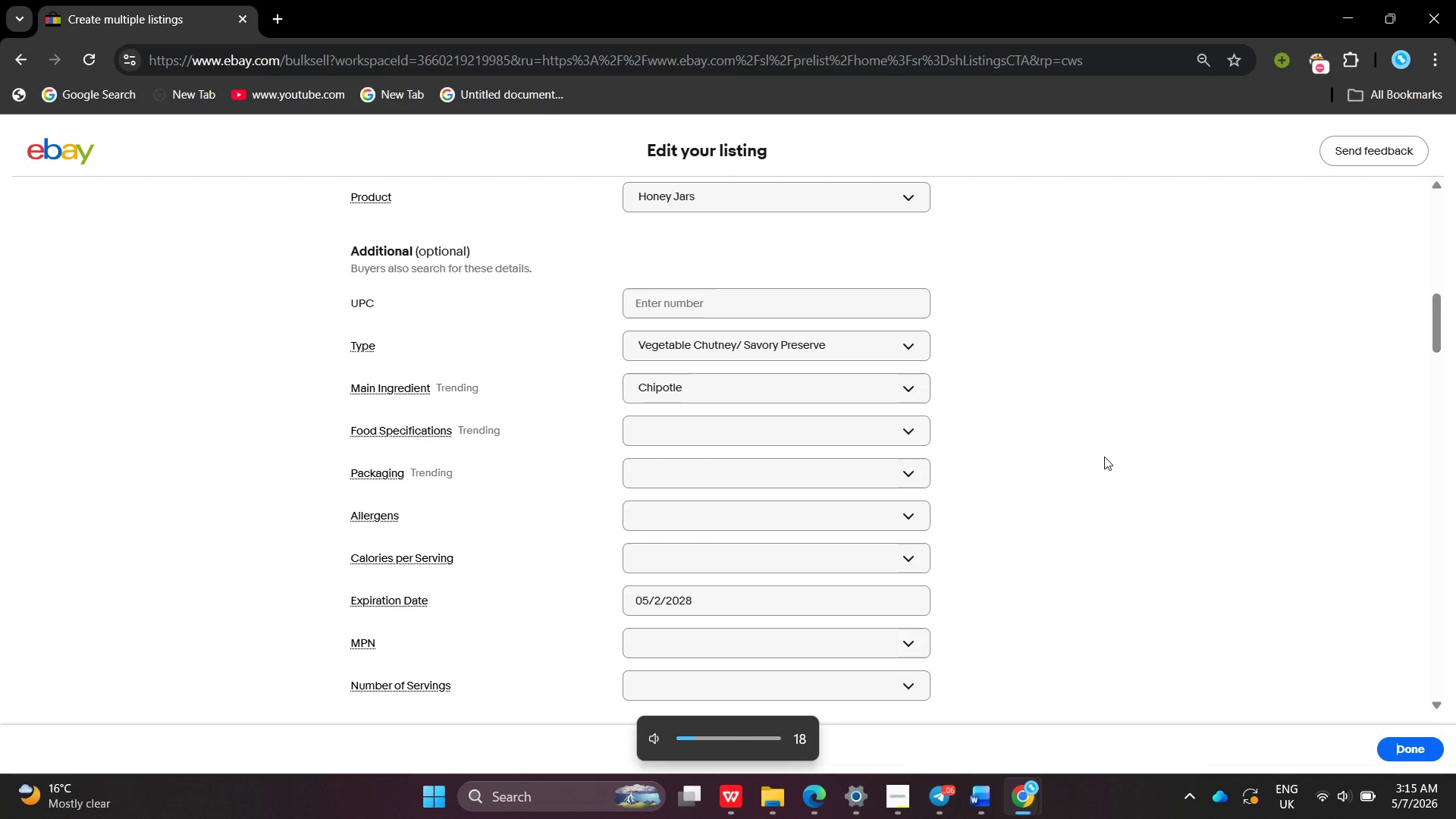 
key(Mute)
 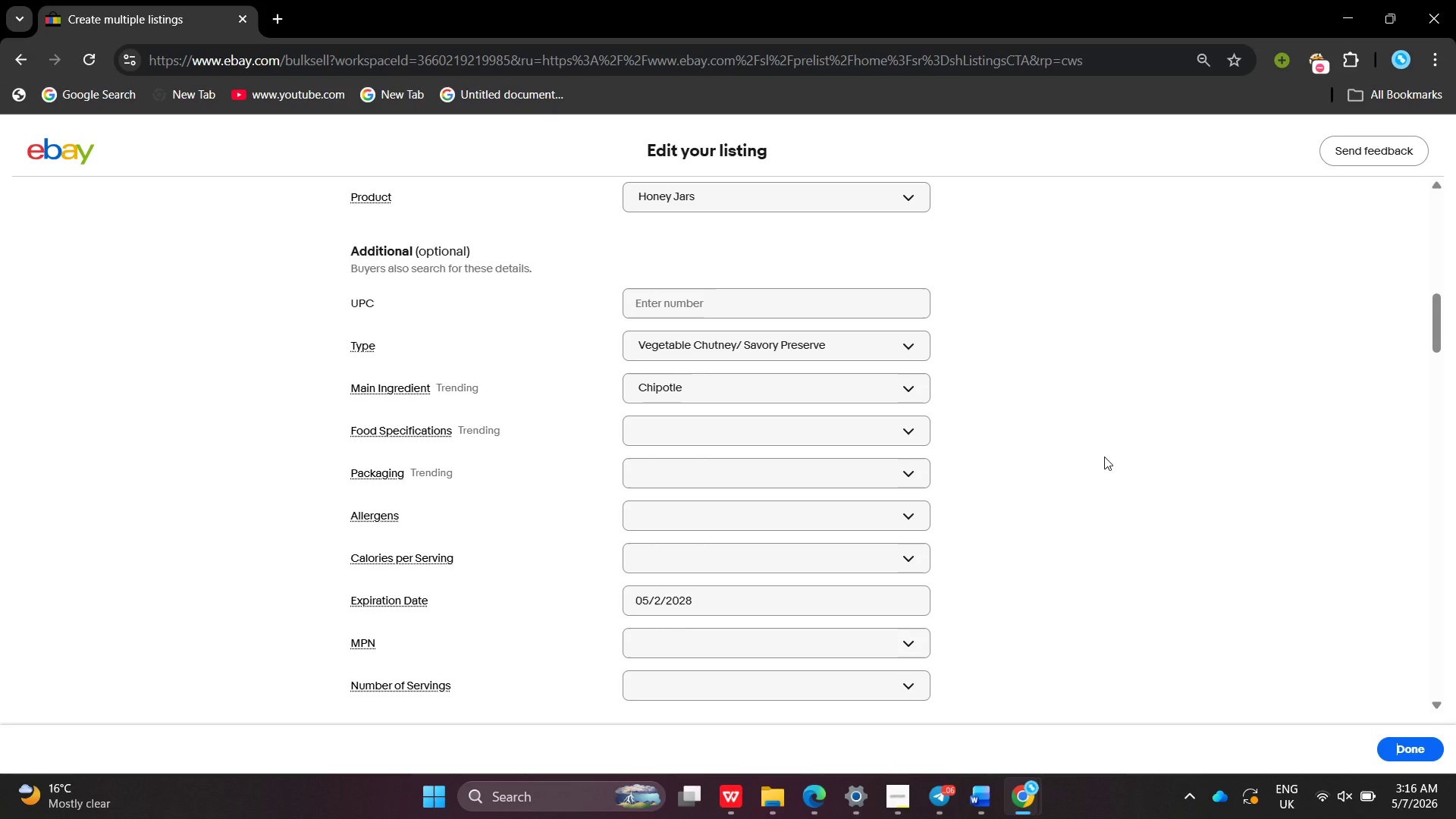 
wait(67.33)
 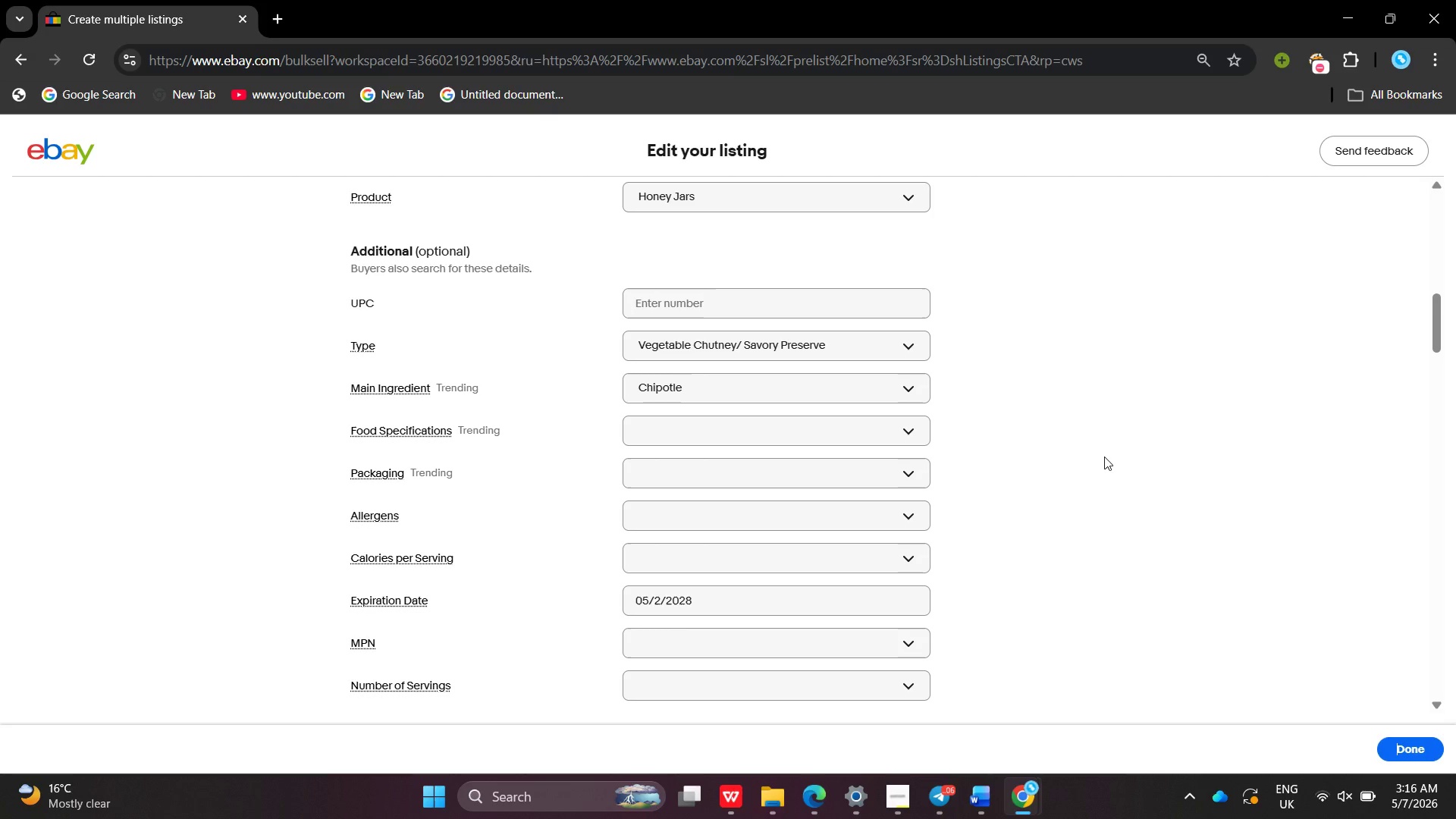 
key(Mute)
 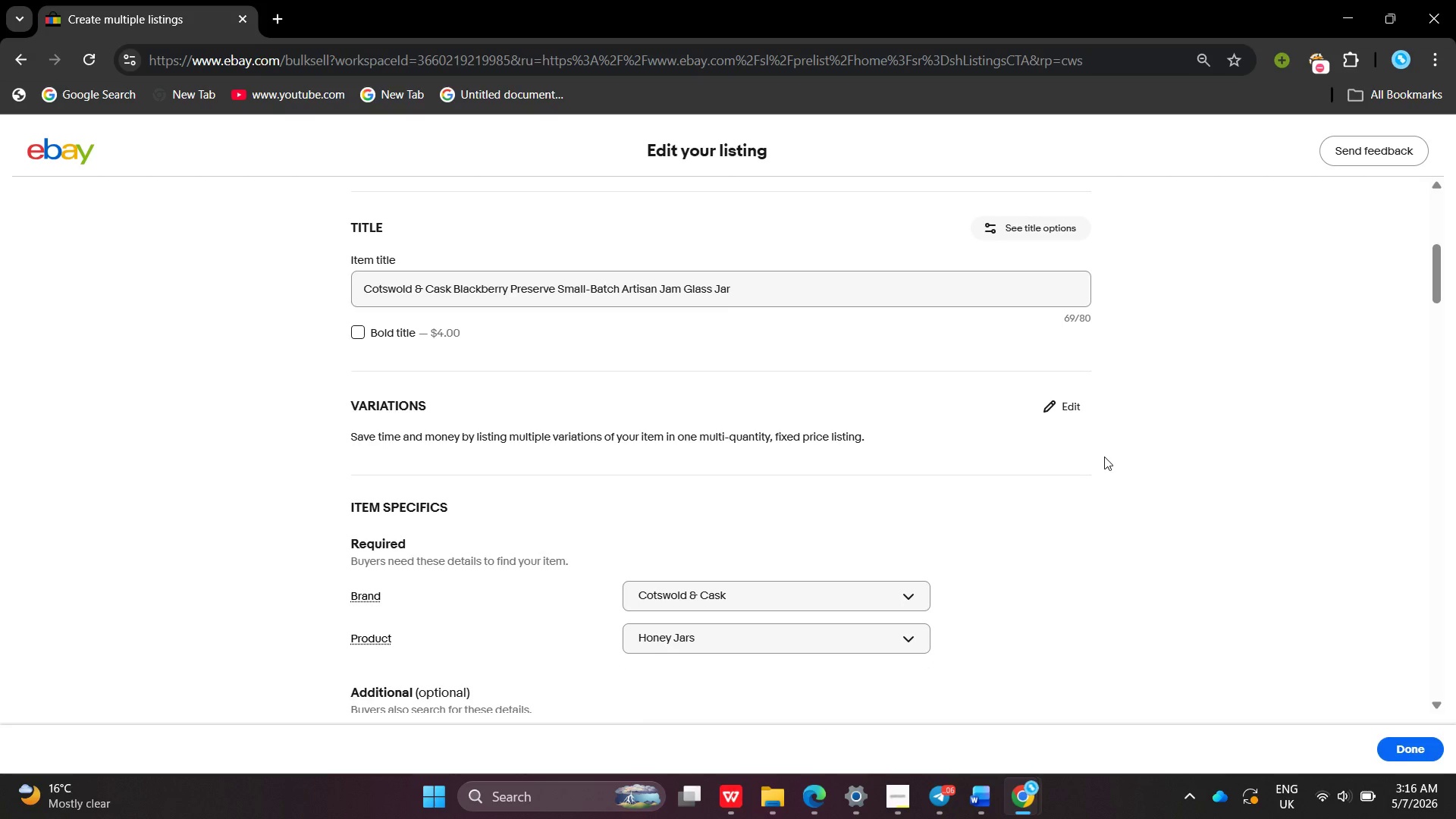 
wait(10.05)
 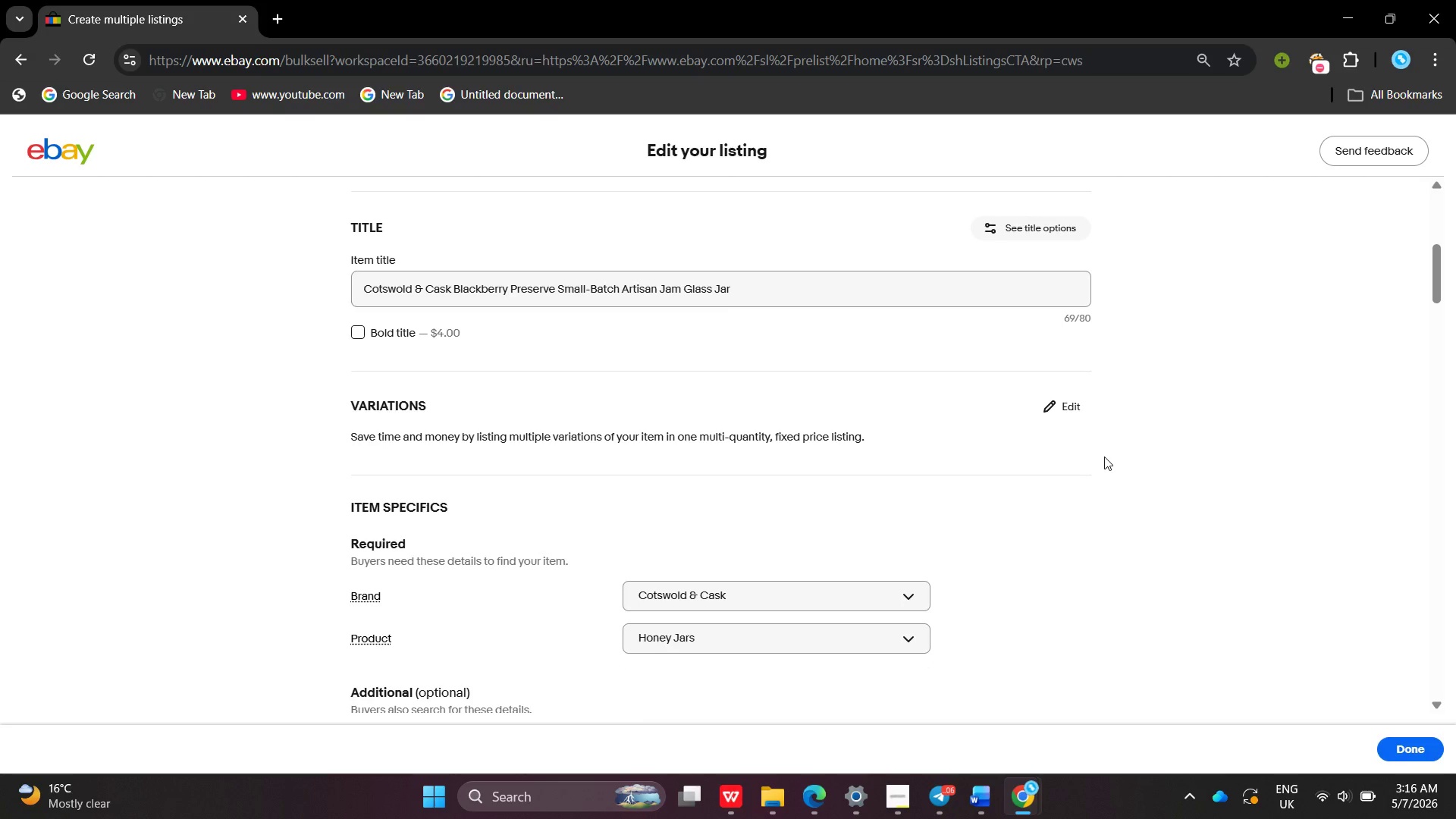 
left_click([15, 67])
 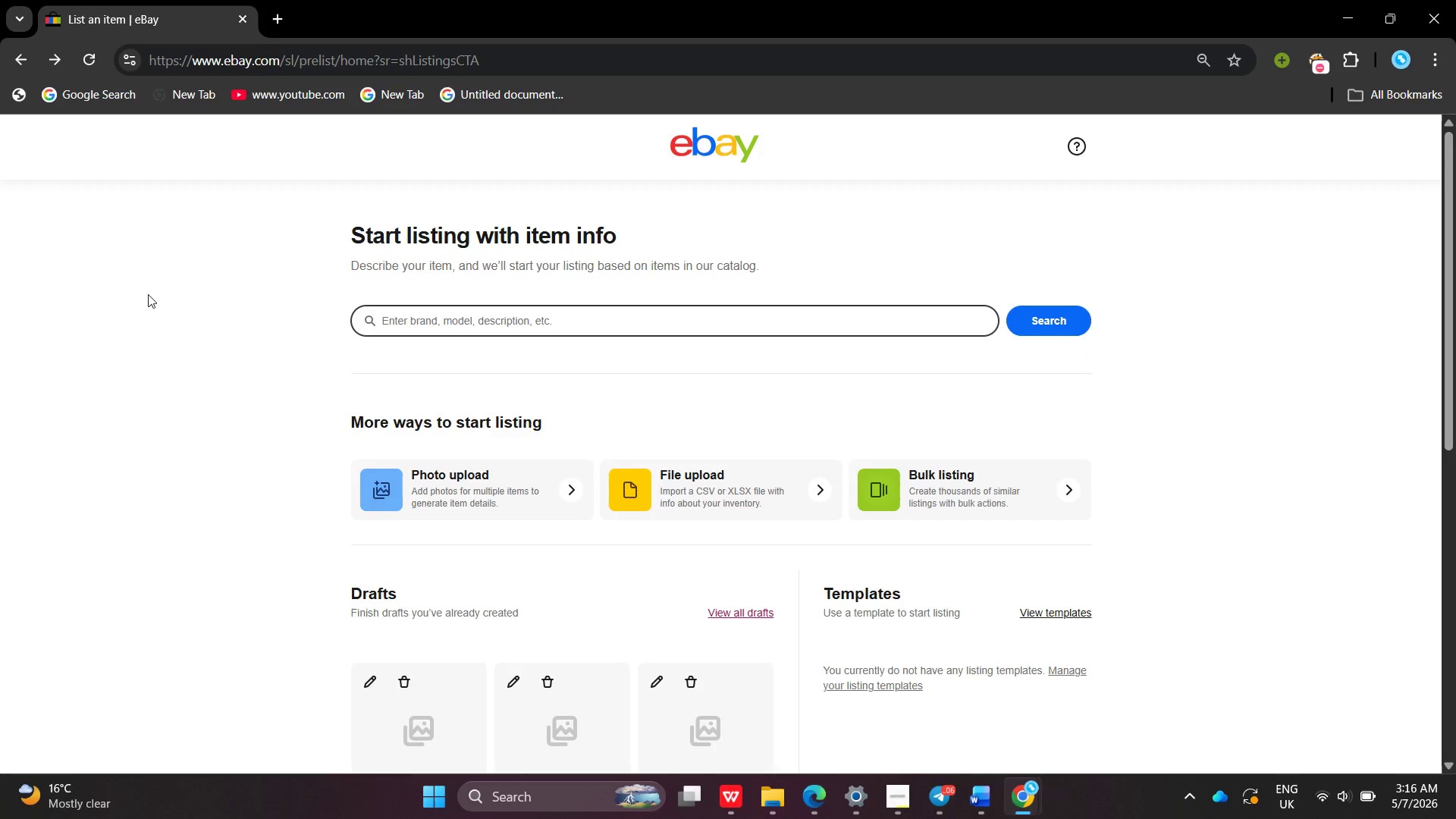 
left_click([58, 46])
 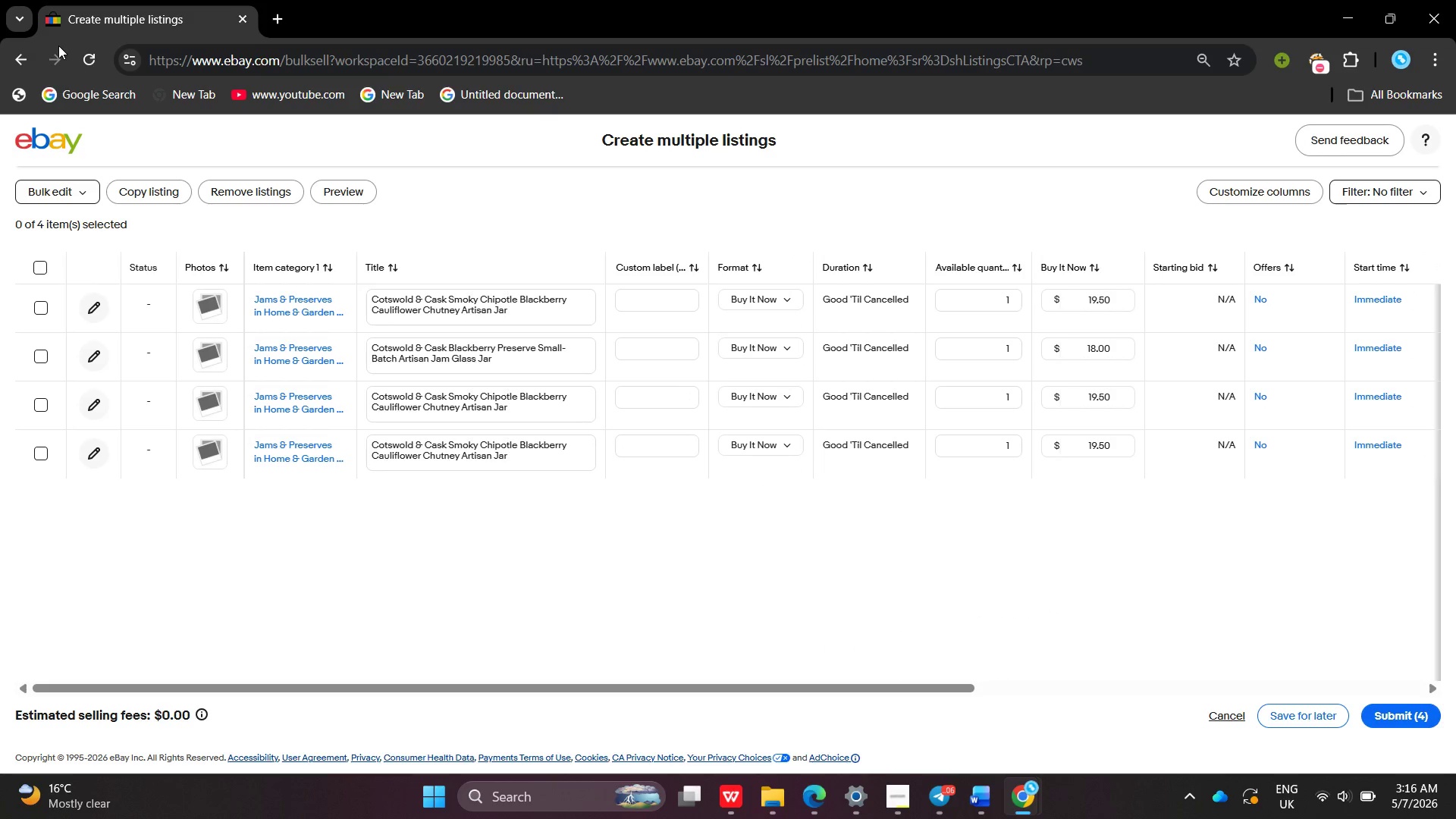 
wait(8.36)
 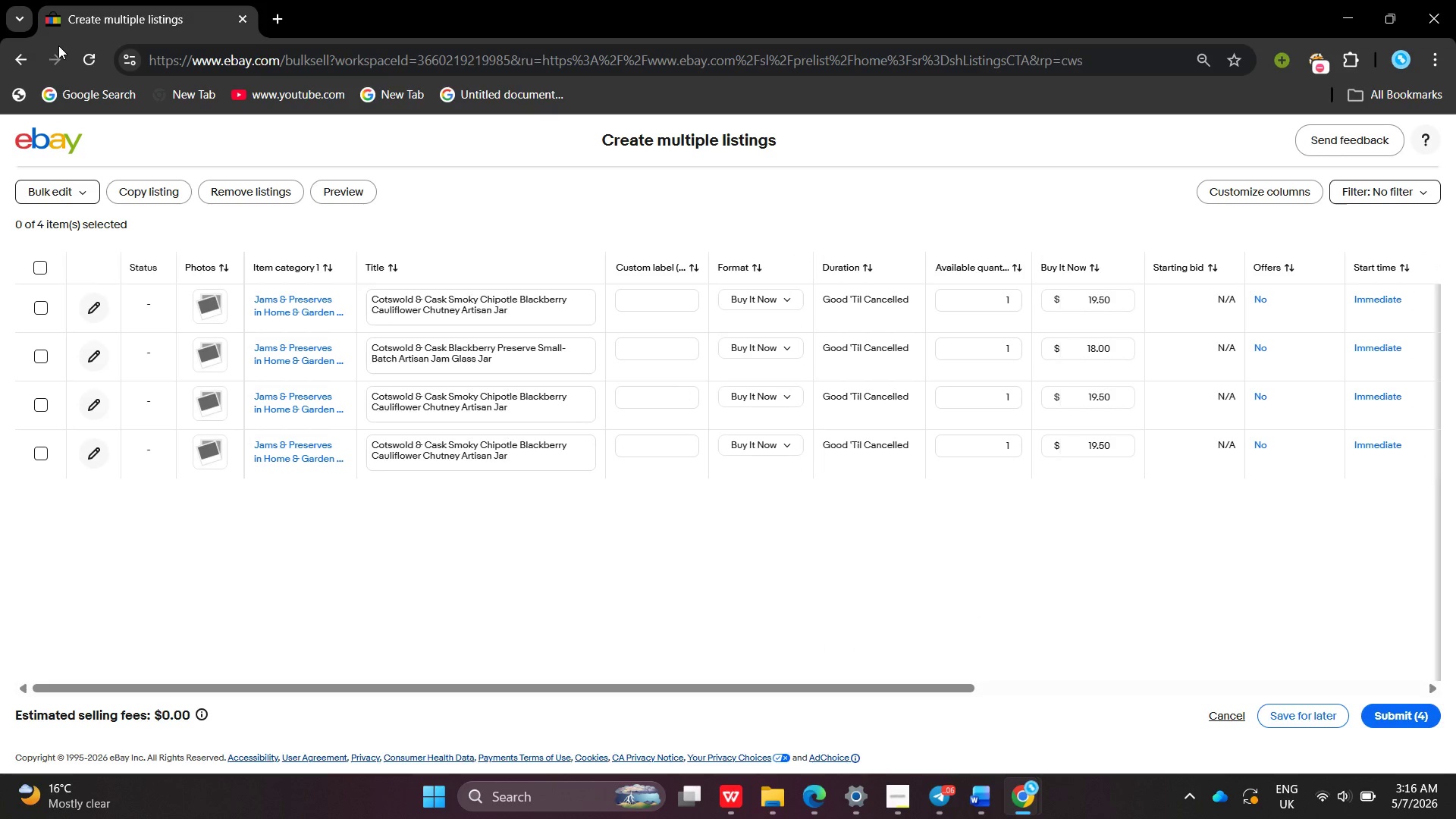 
left_click([528, 375])
 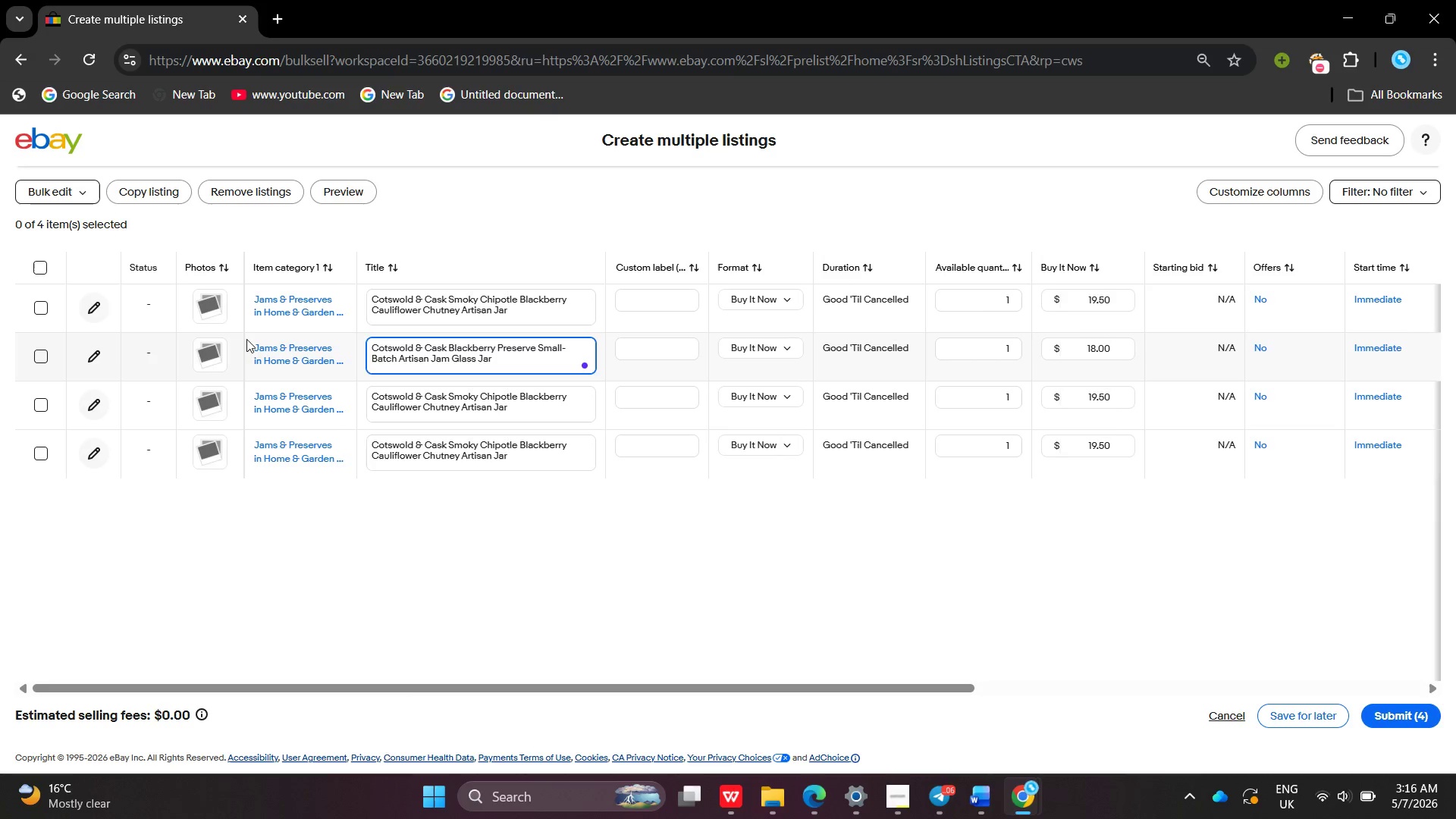 
left_click([102, 362])
 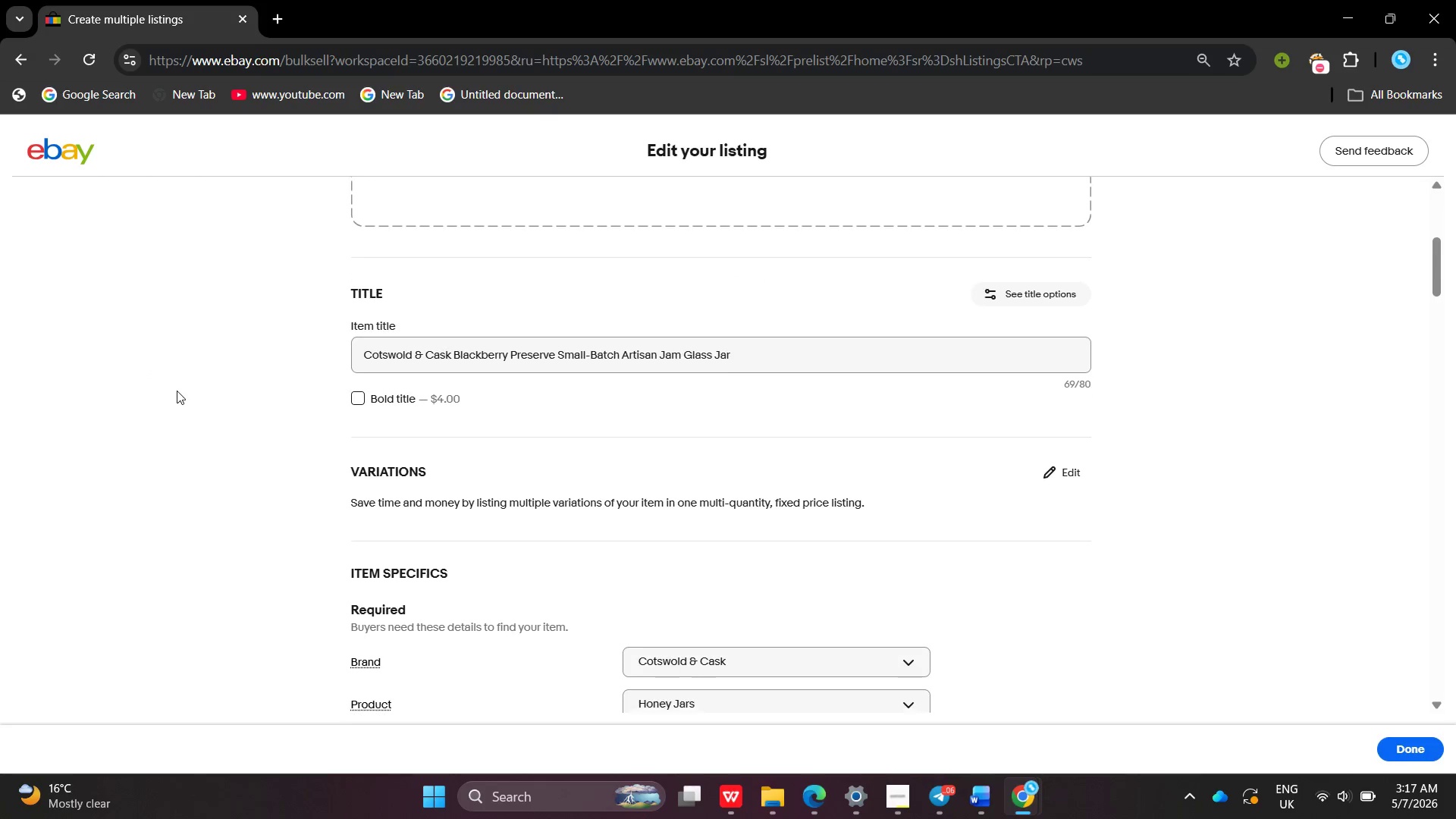 
wait(29.81)
 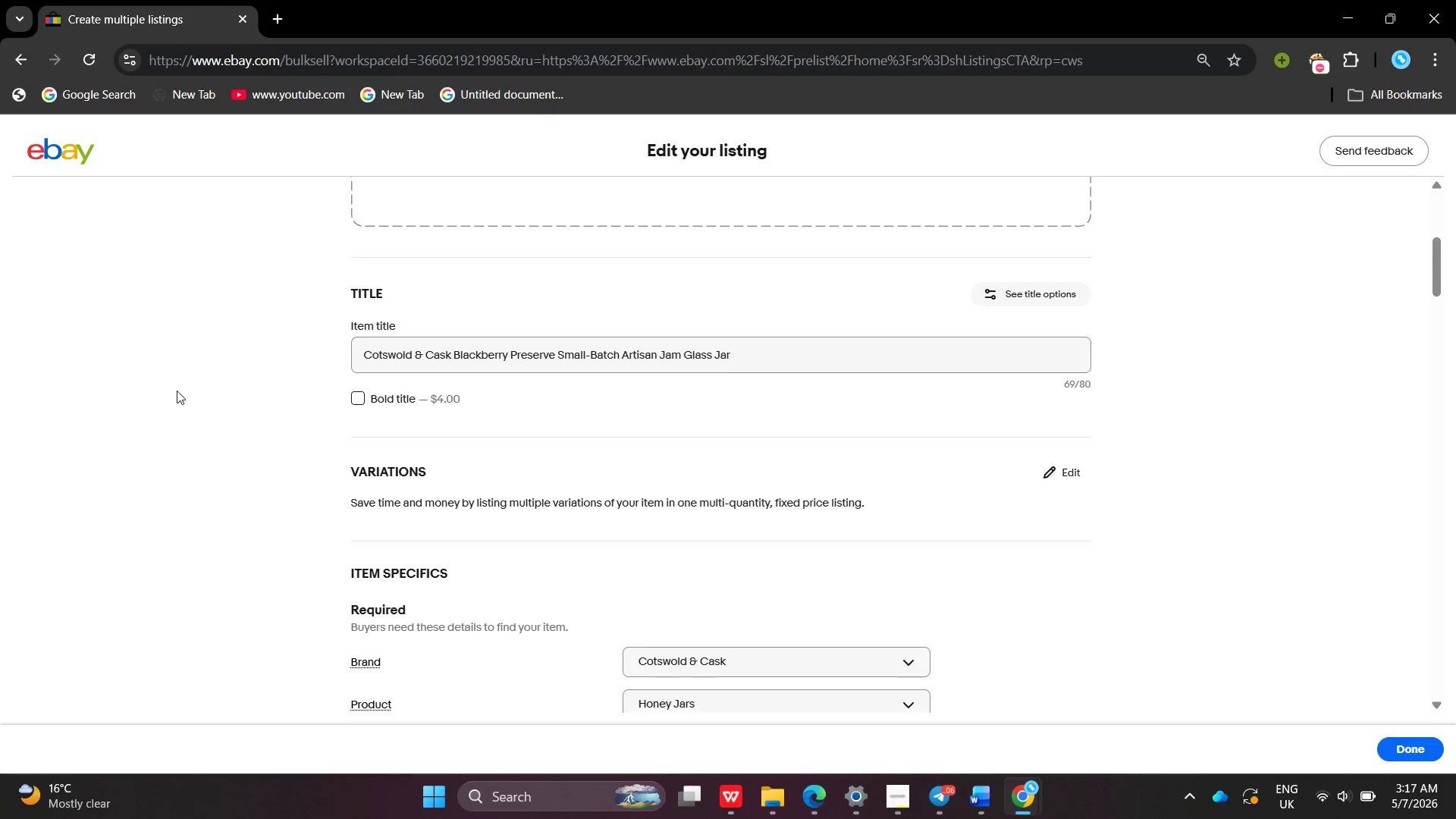 
left_click([760, 303])
 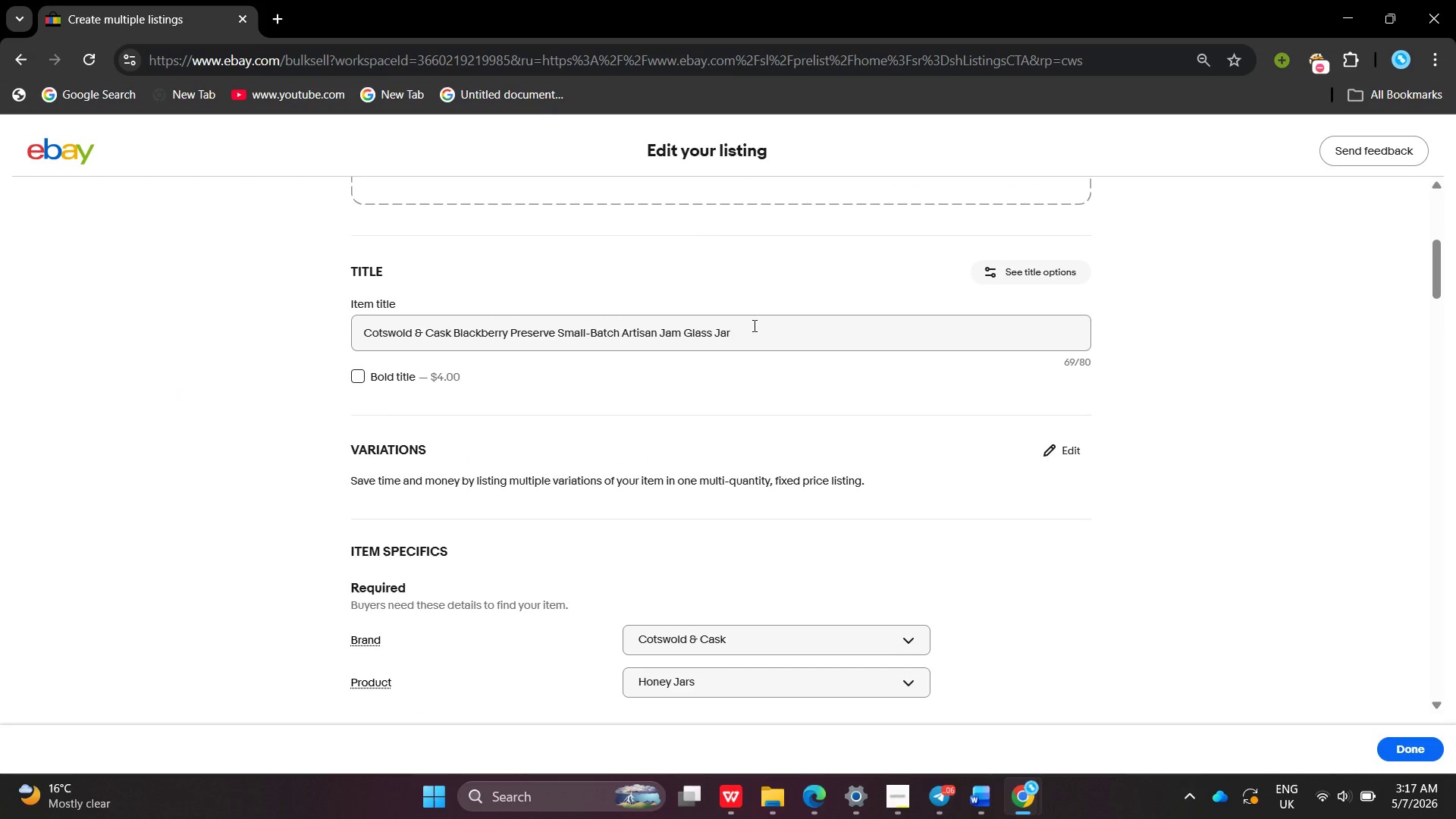 
left_click([753, 325])
 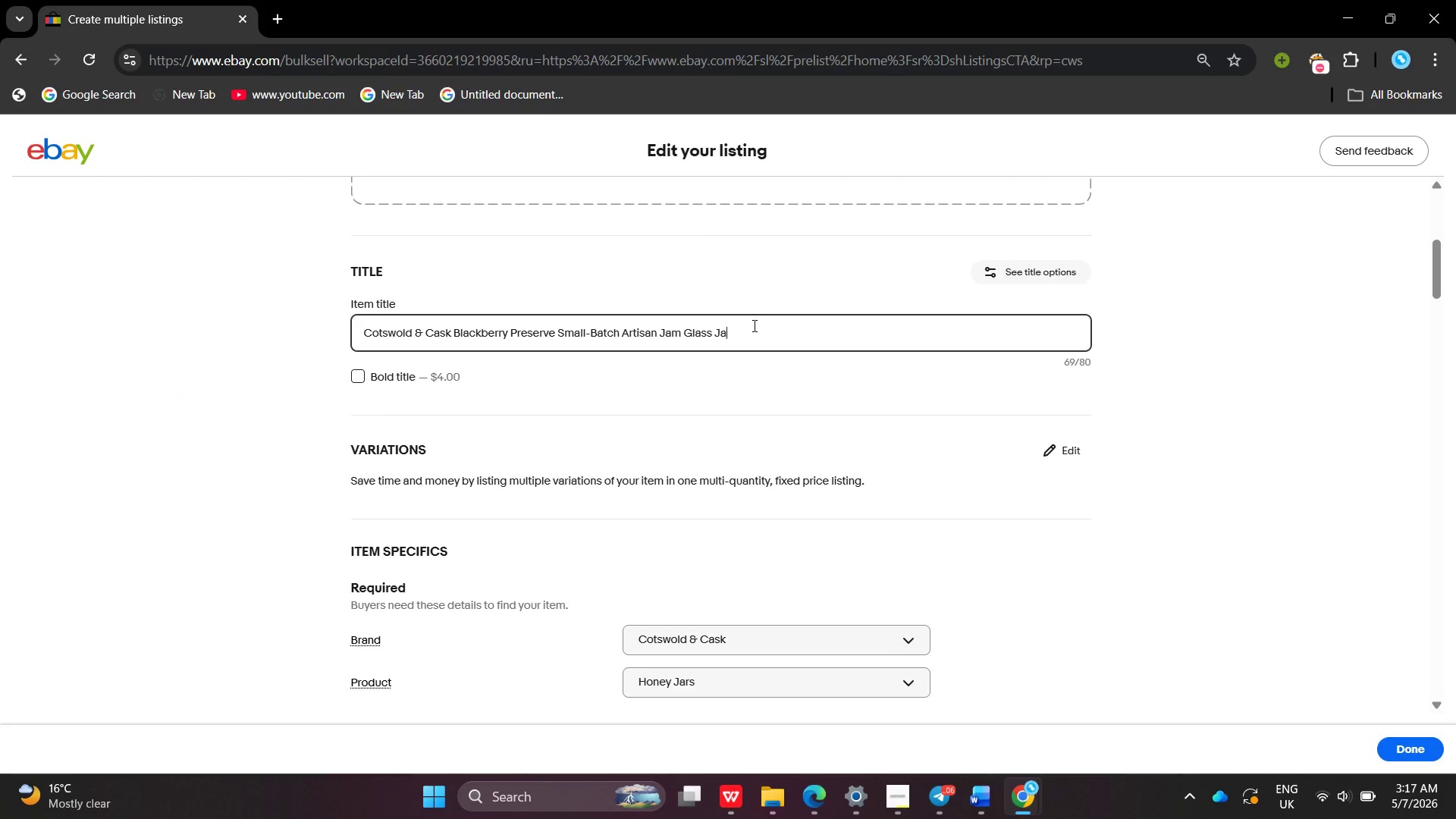 
key(Backspace)
 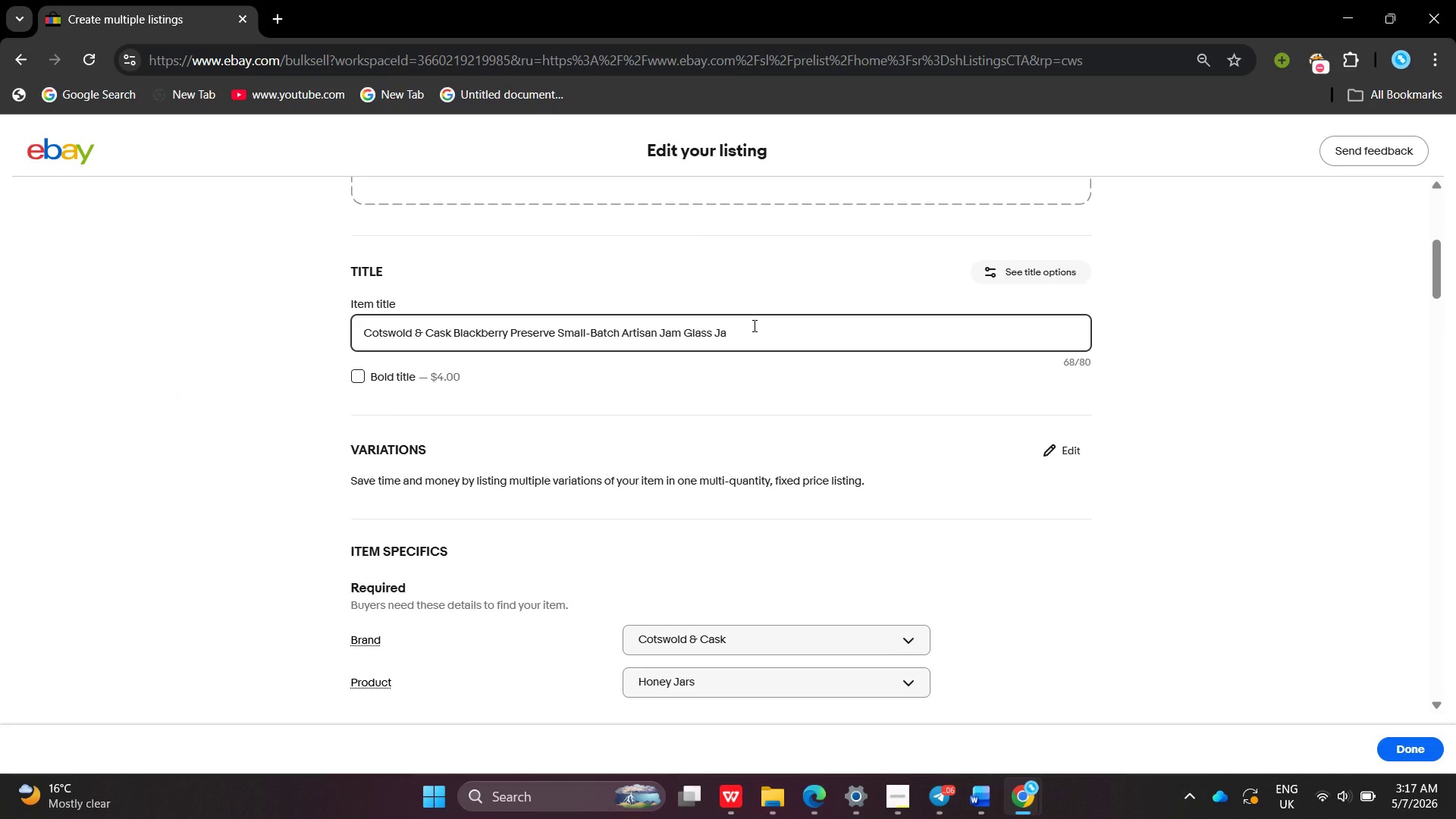 
key(M)
 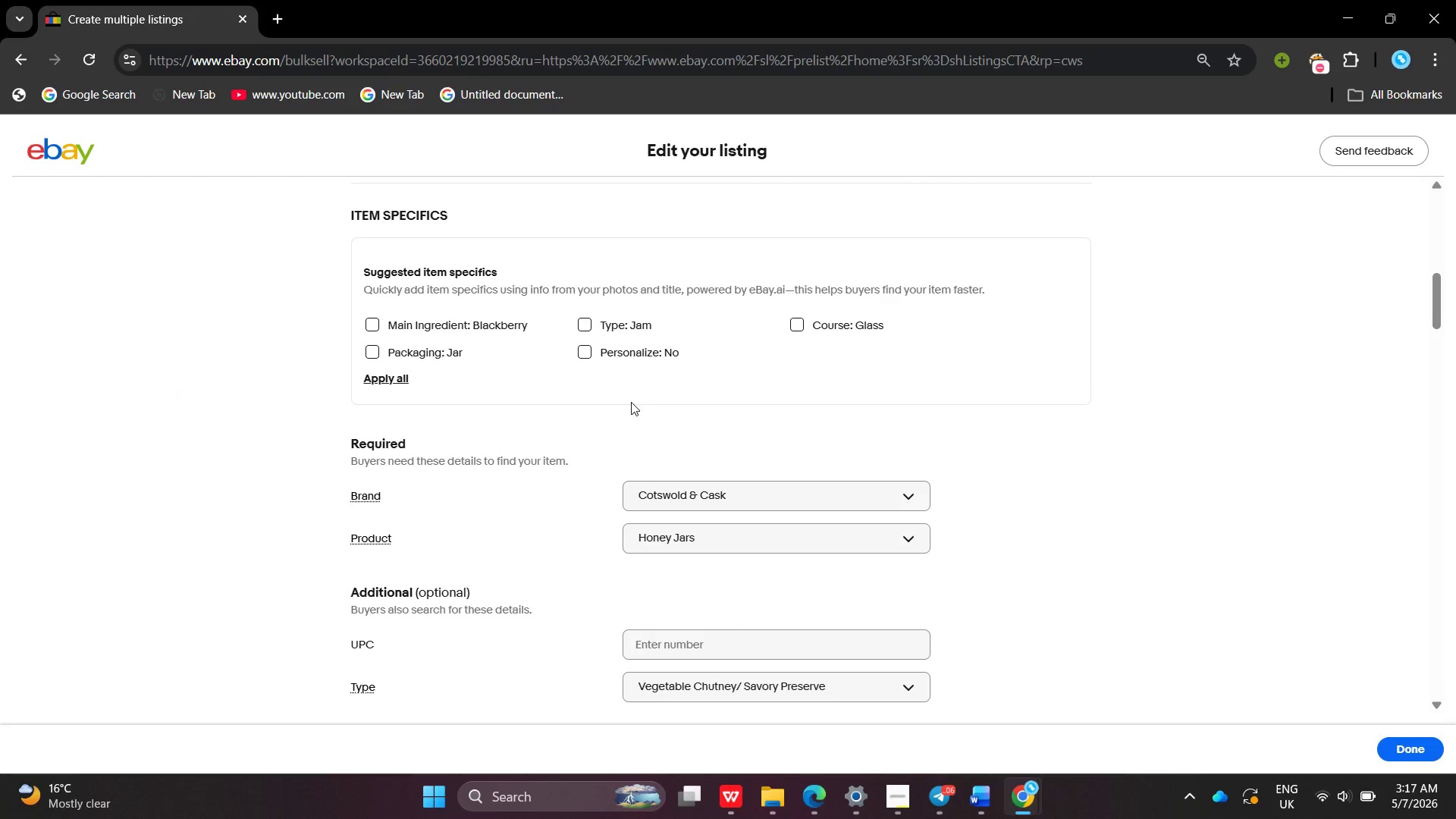 
wait(7.03)
 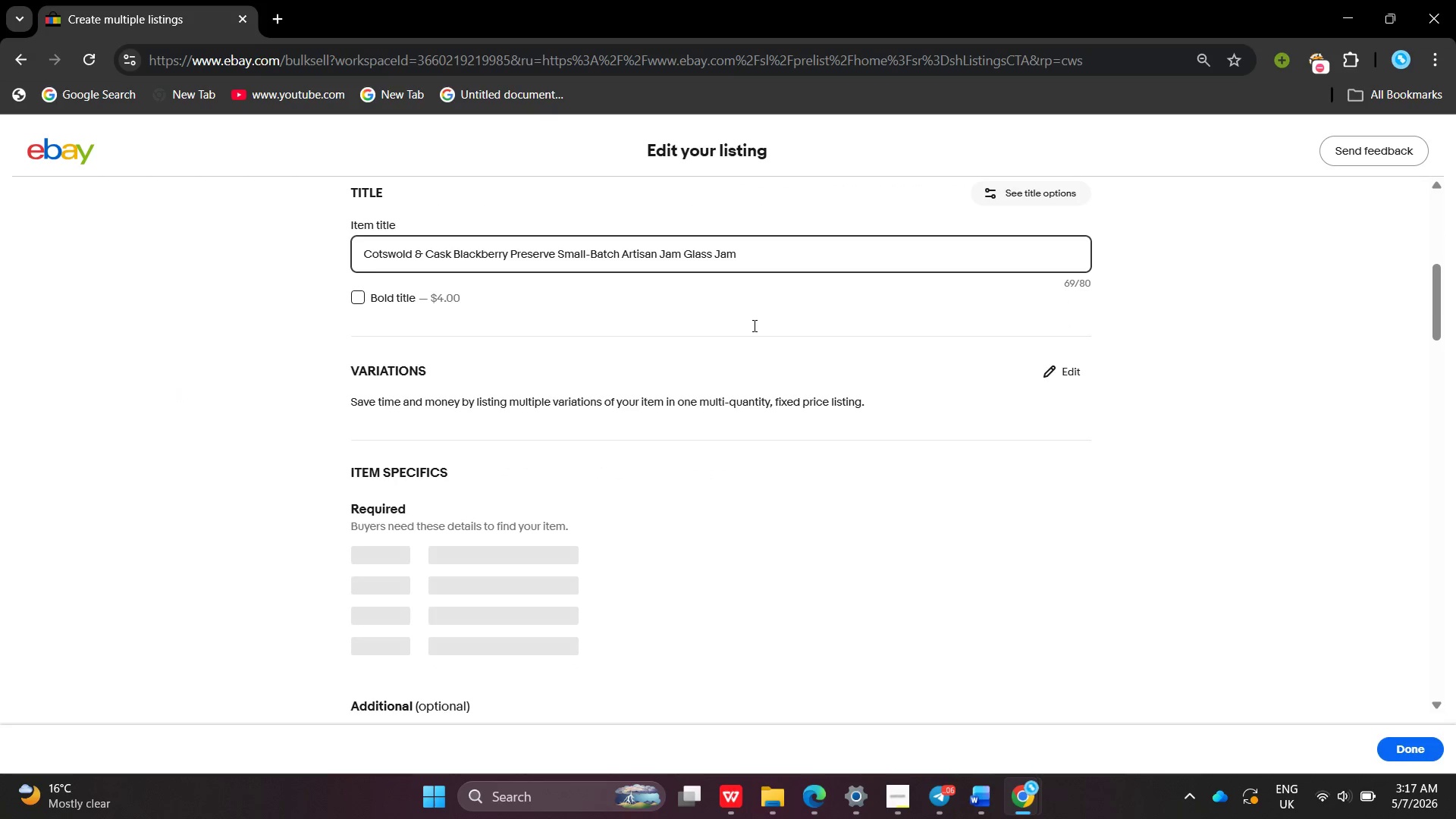 
left_click([585, 329])
 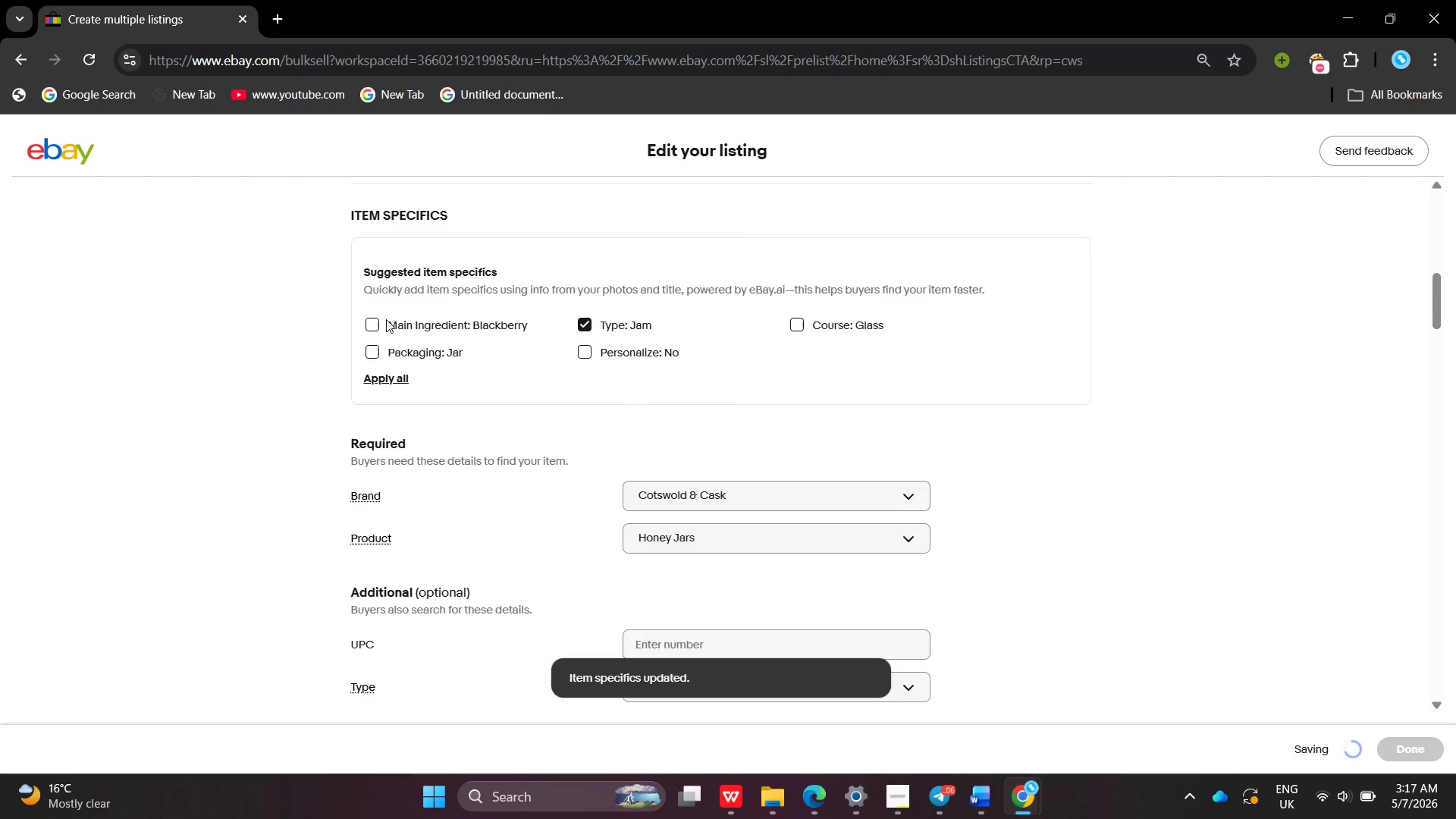 
left_click([383, 322])
 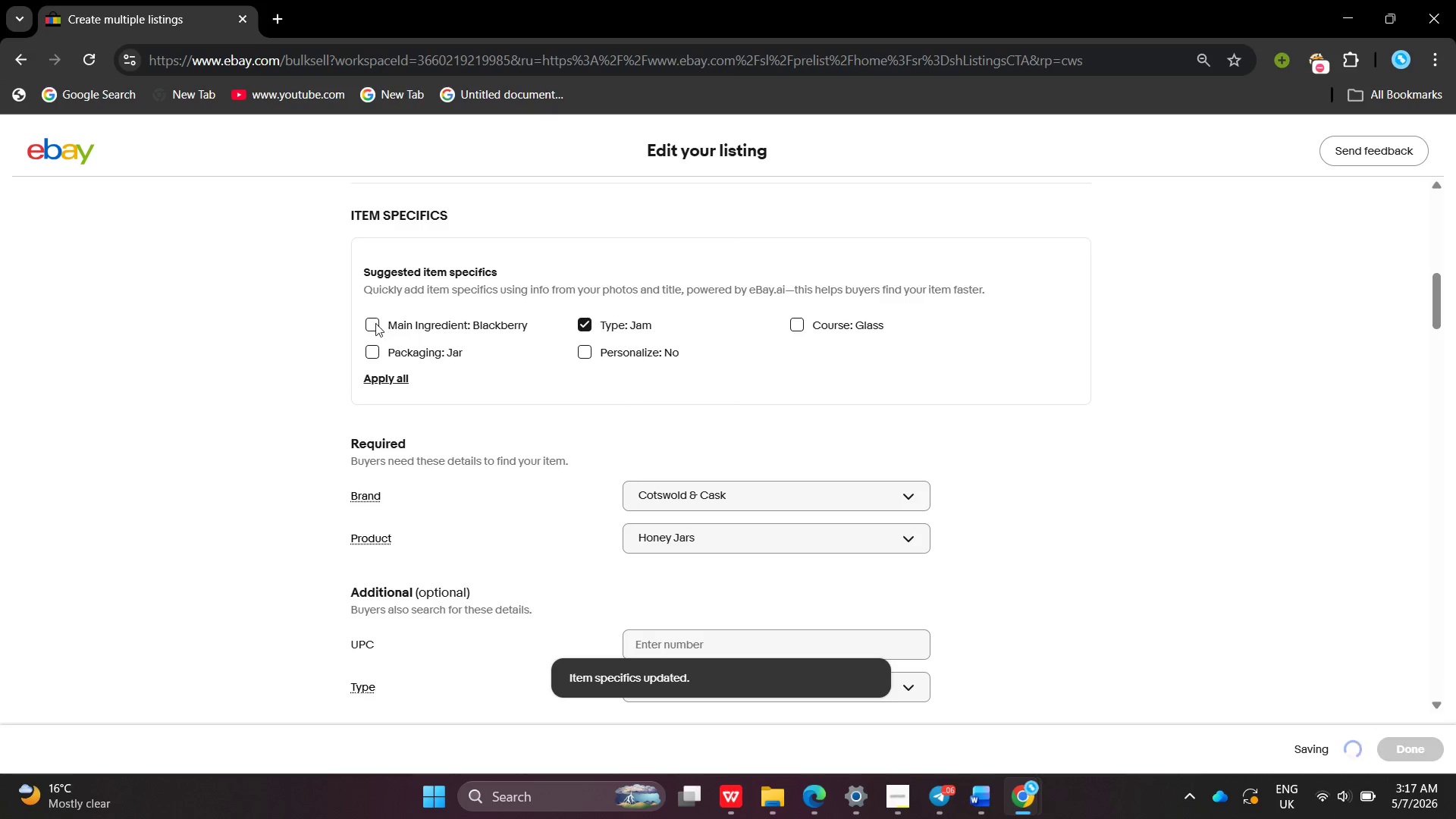 
left_click([375, 323])
 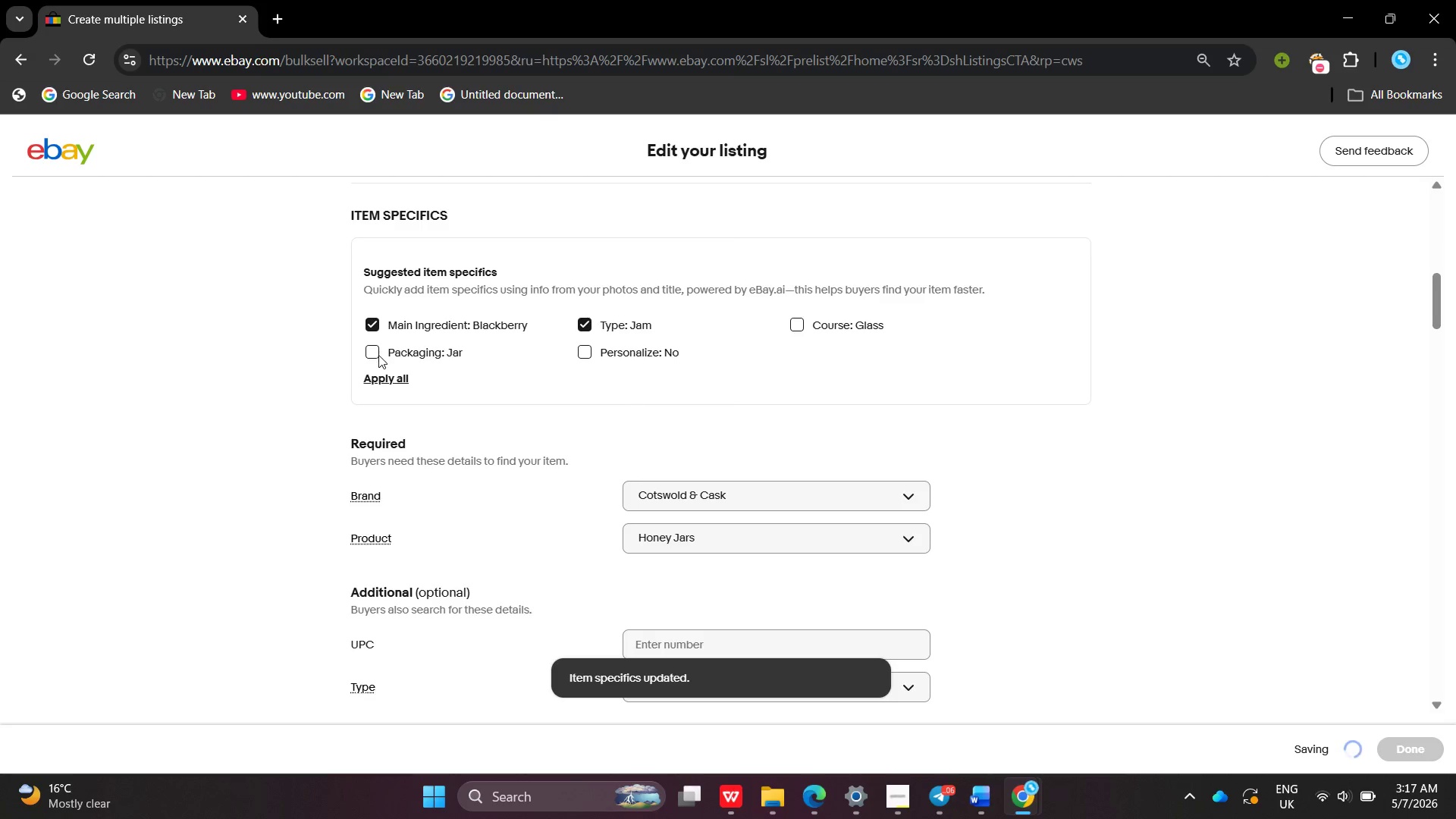 
left_click([378, 355])
 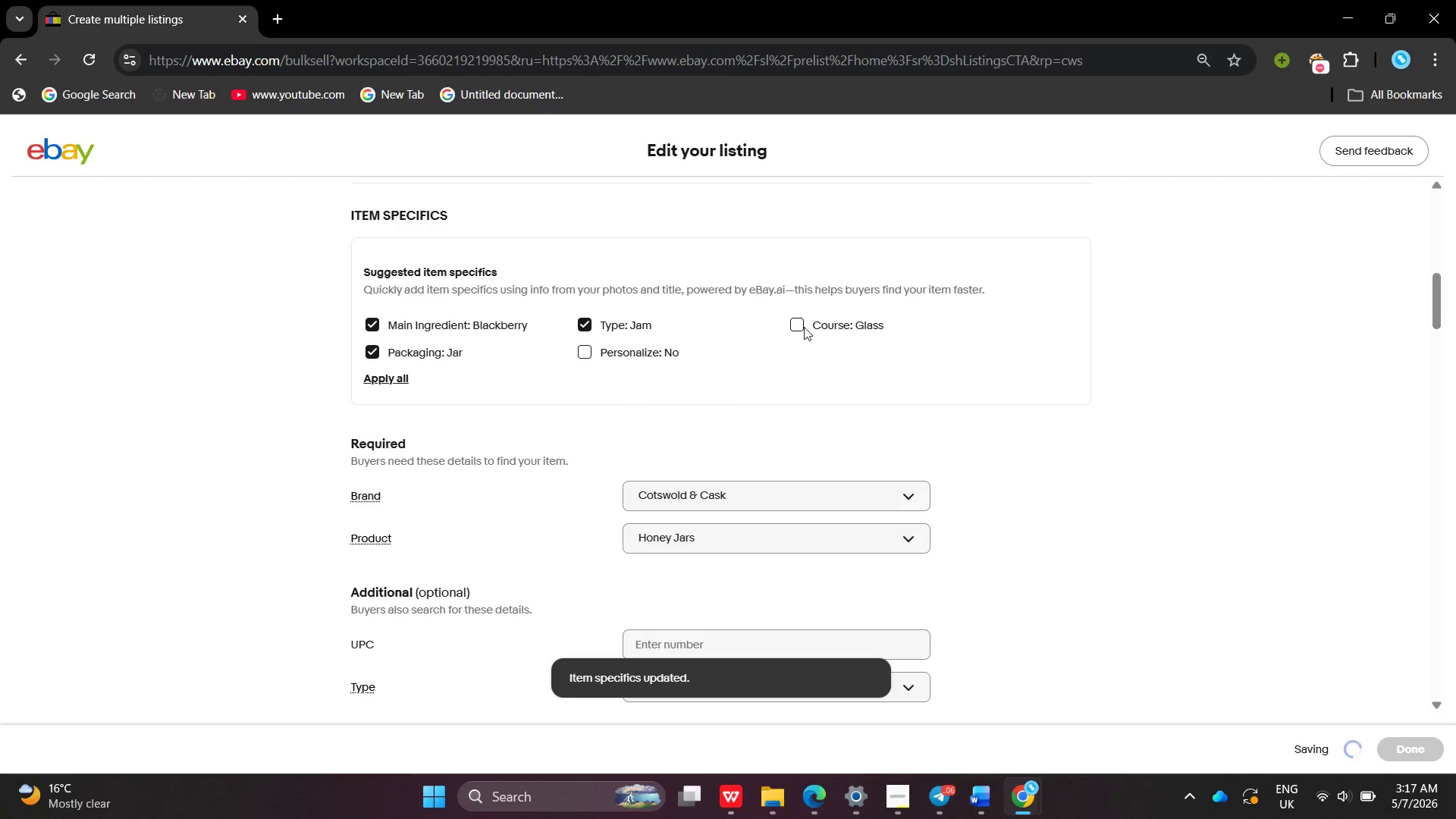 
left_click([798, 325])
 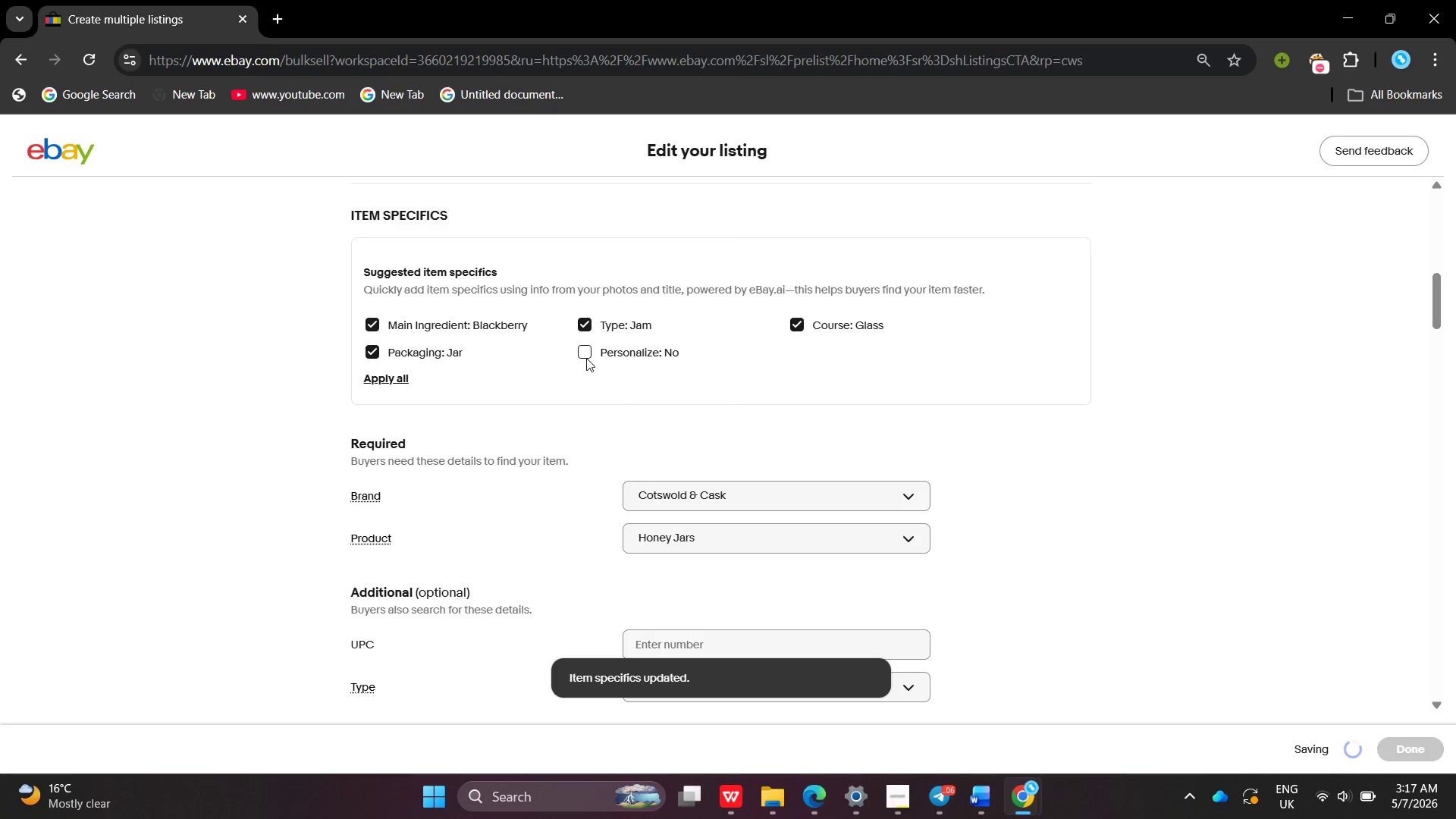 
left_click([586, 358])
 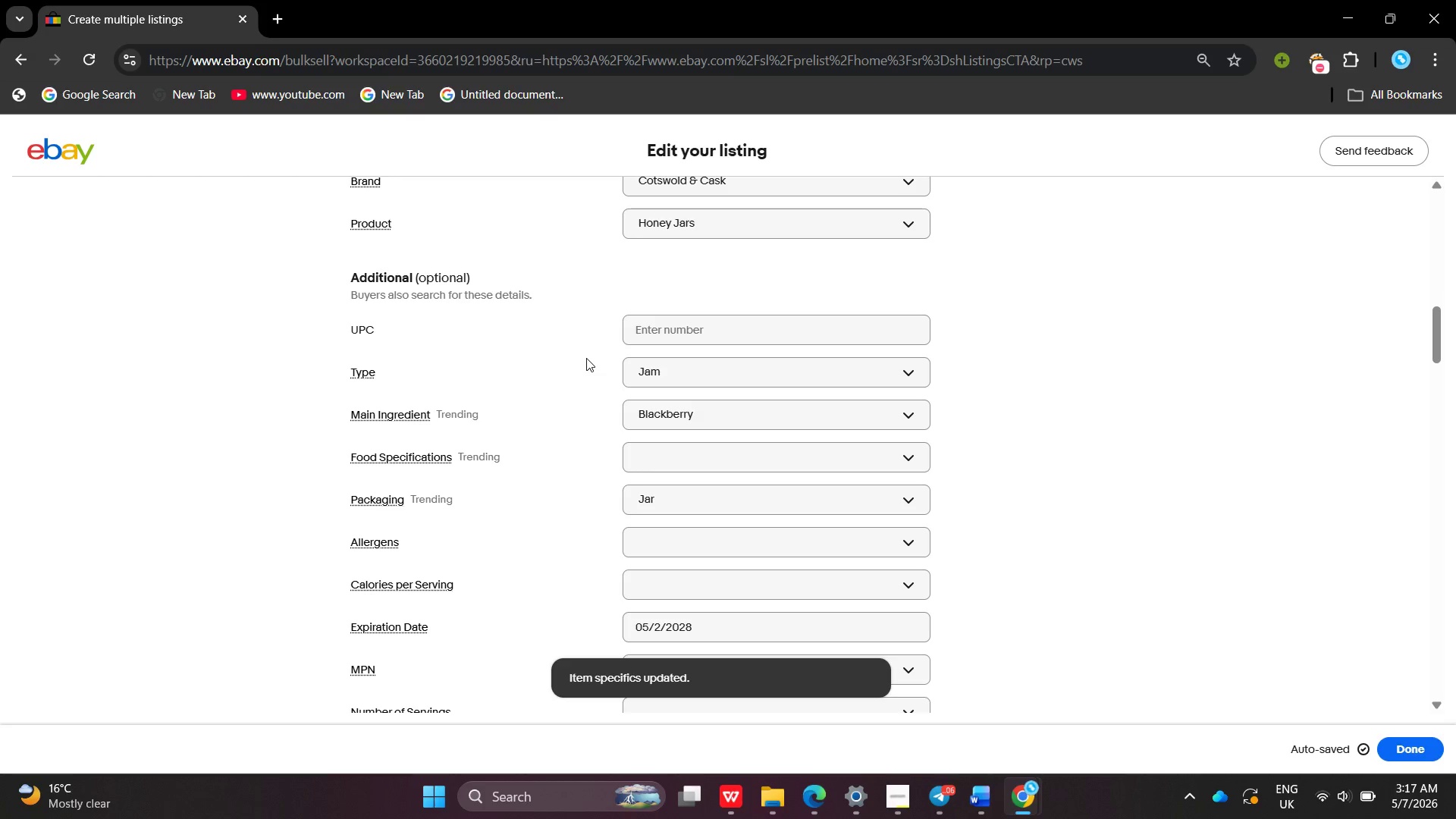 
left_click([708, 450])
 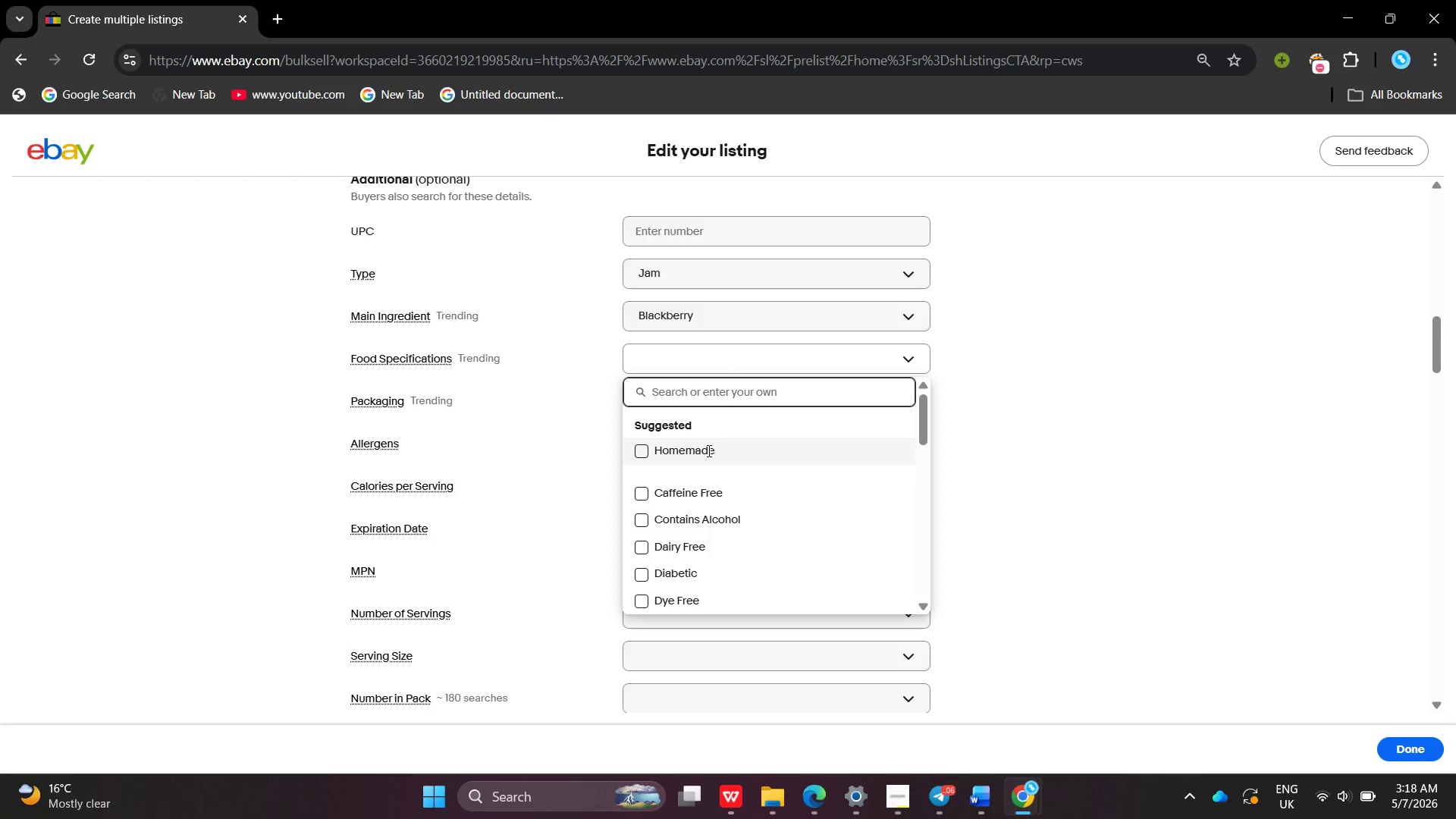 
wait(43.88)
 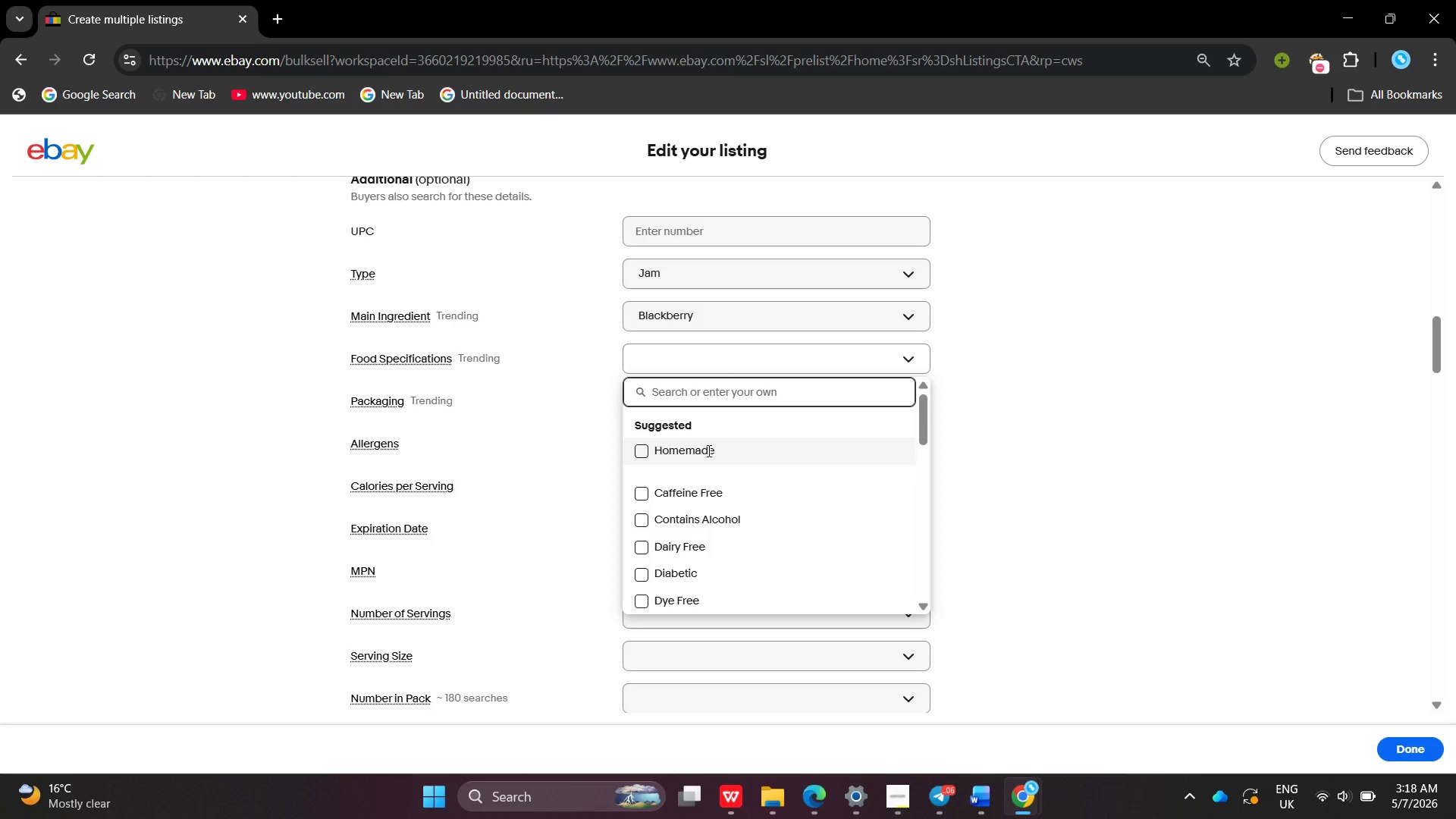 
left_click([984, 425])
 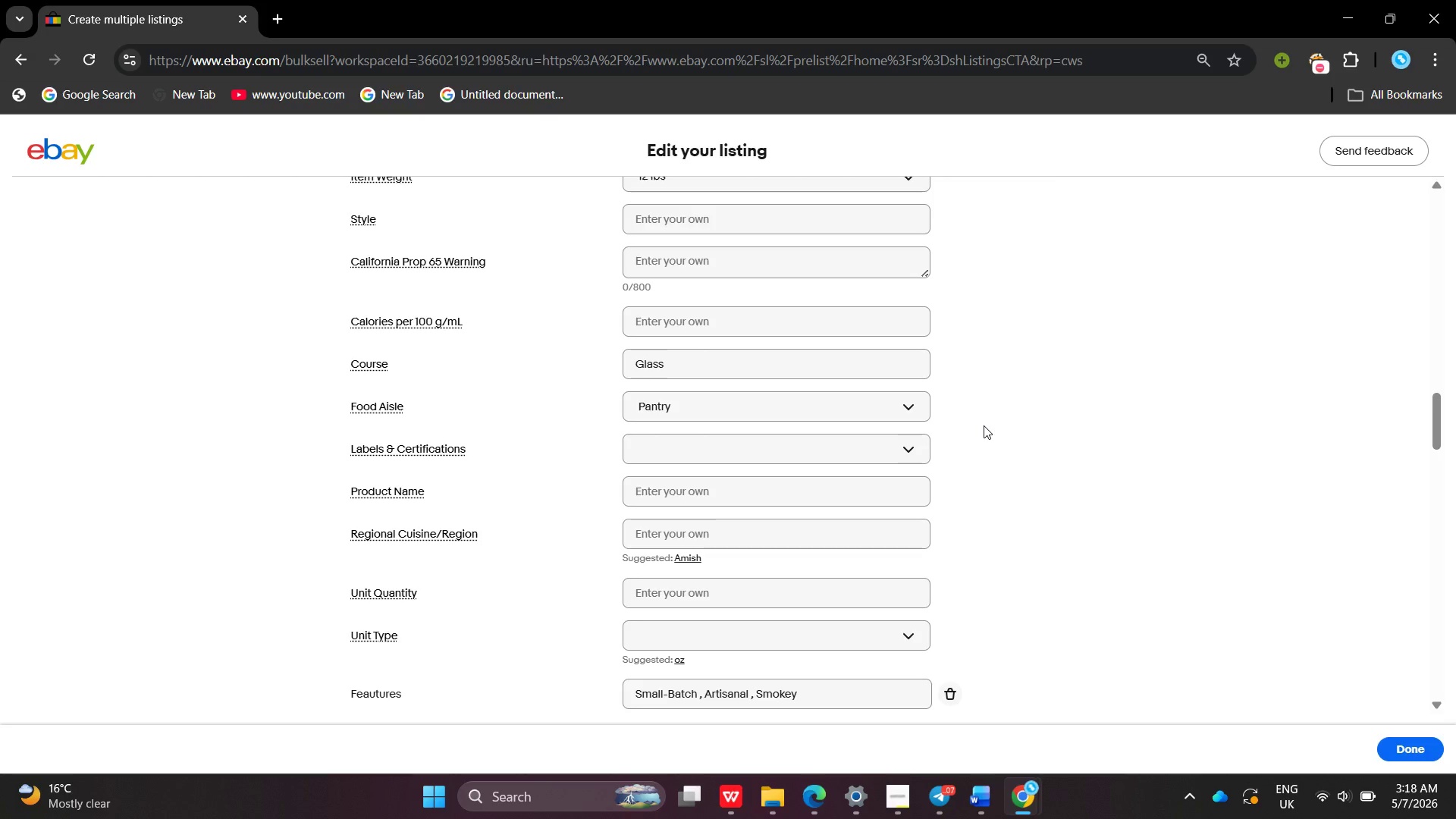 
wait(19.94)
 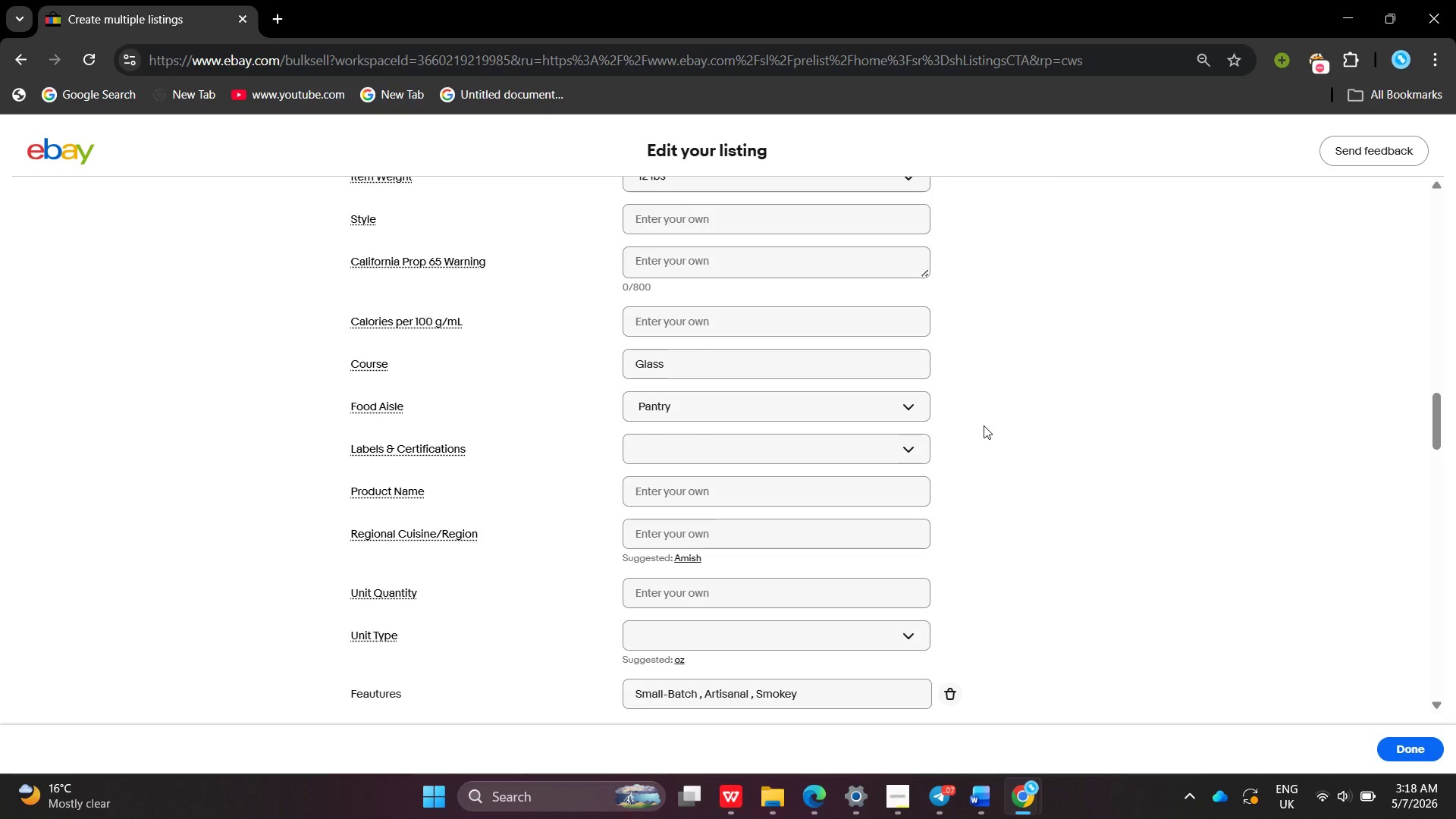 
left_click_drag(start_coordinate=[744, 562], to_coordinate=[281, 279])
 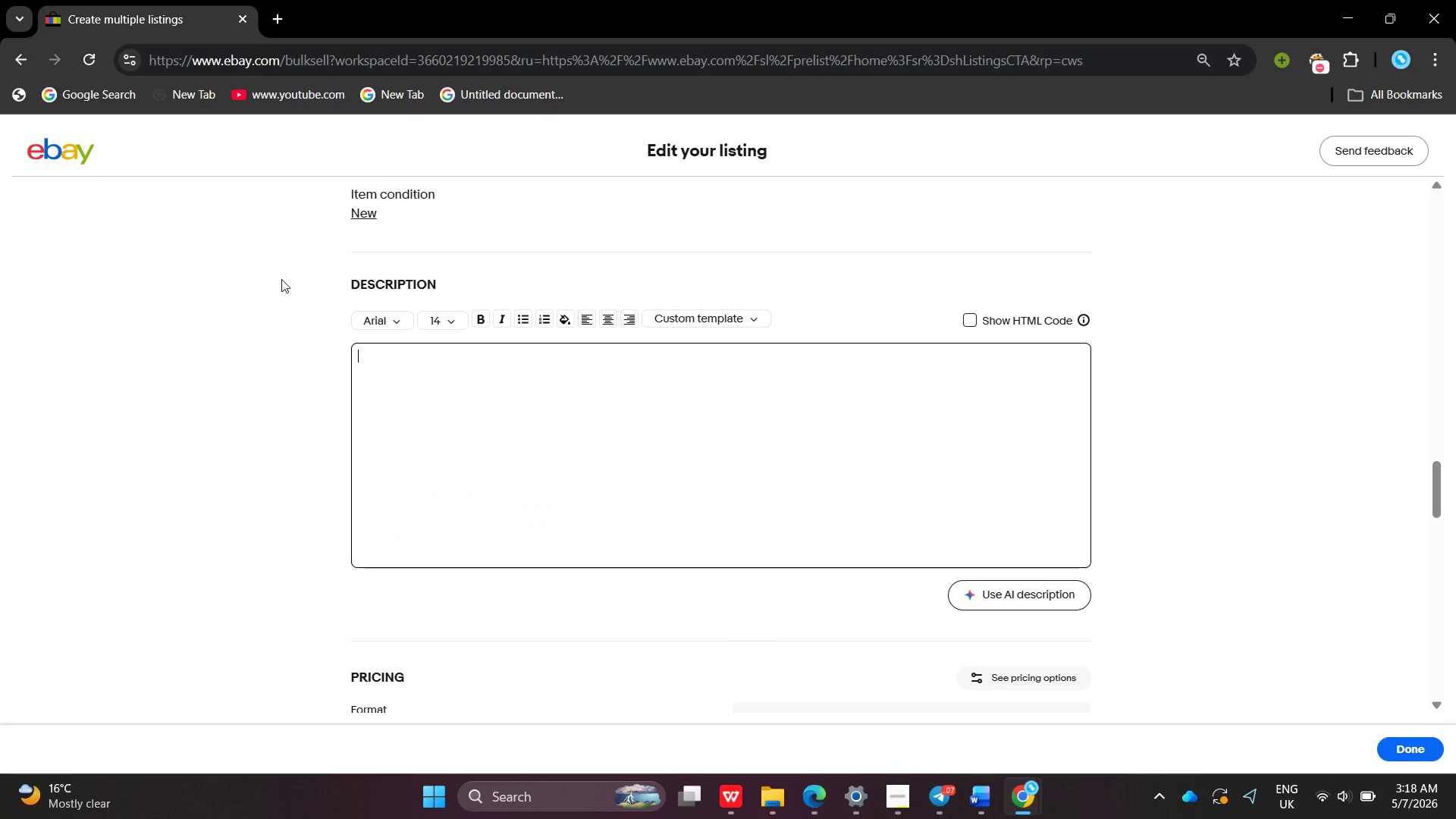 
key(Backspace)
 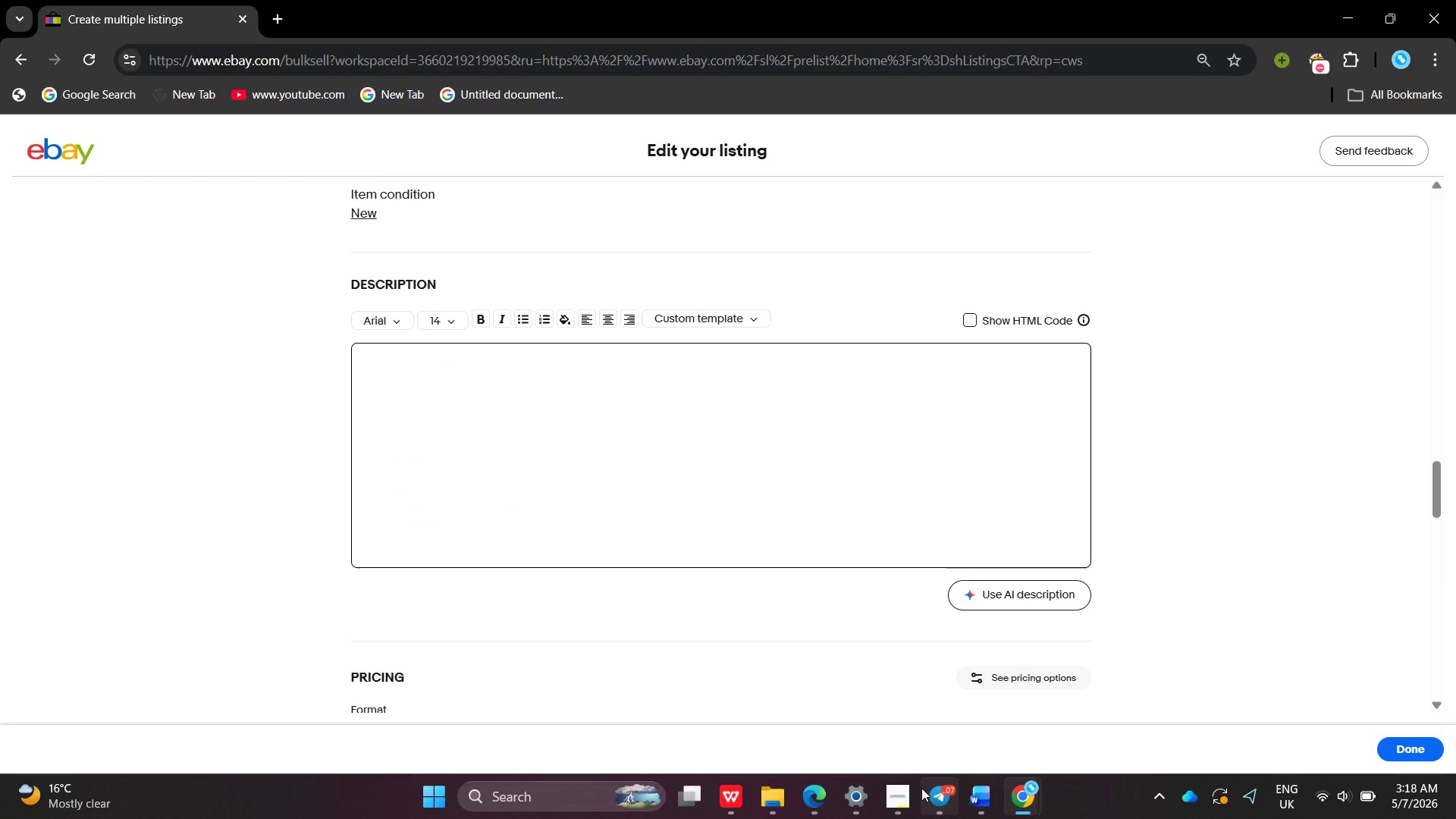 
left_click([889, 802])